 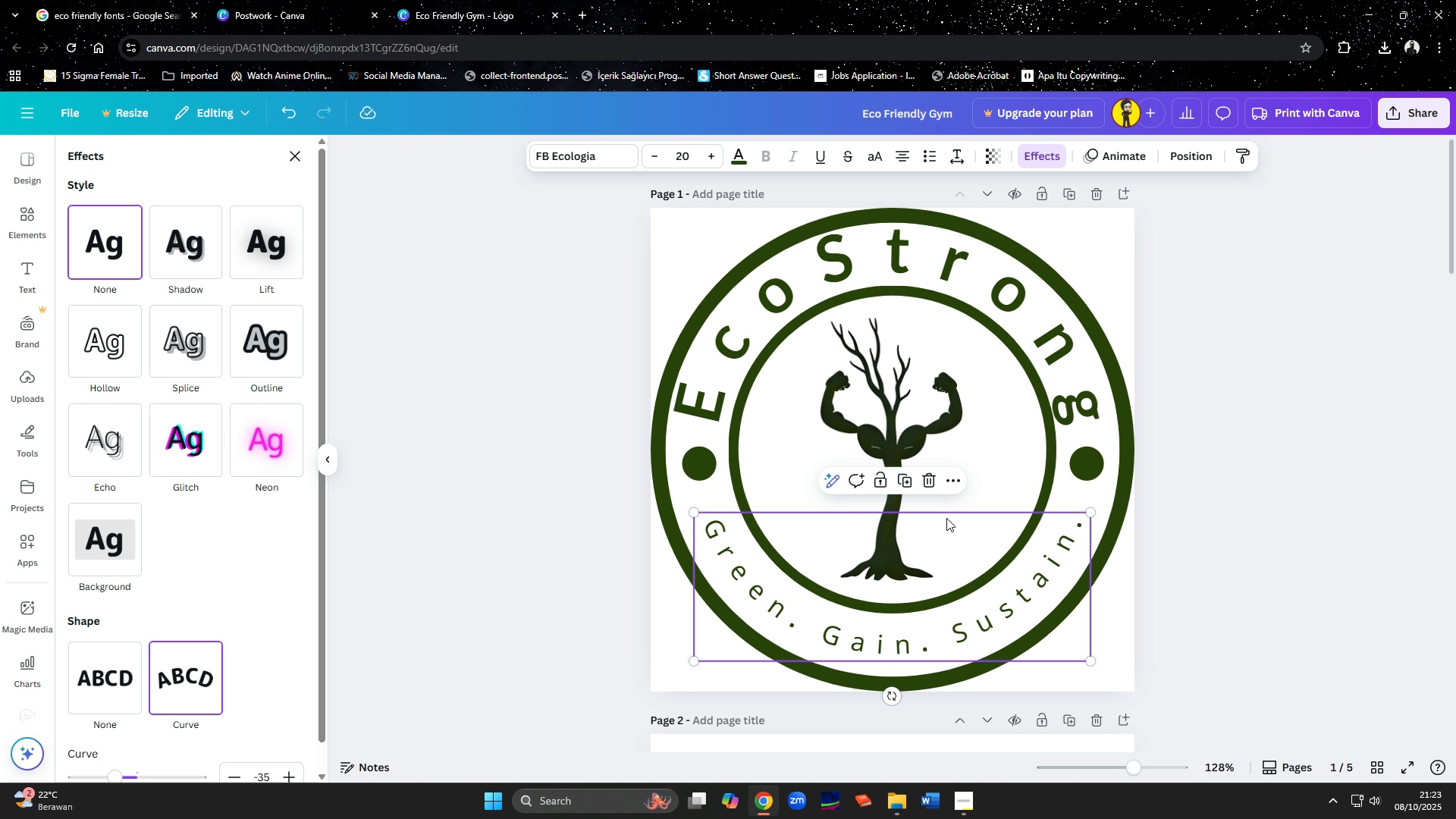 
left_click([871, 270])
 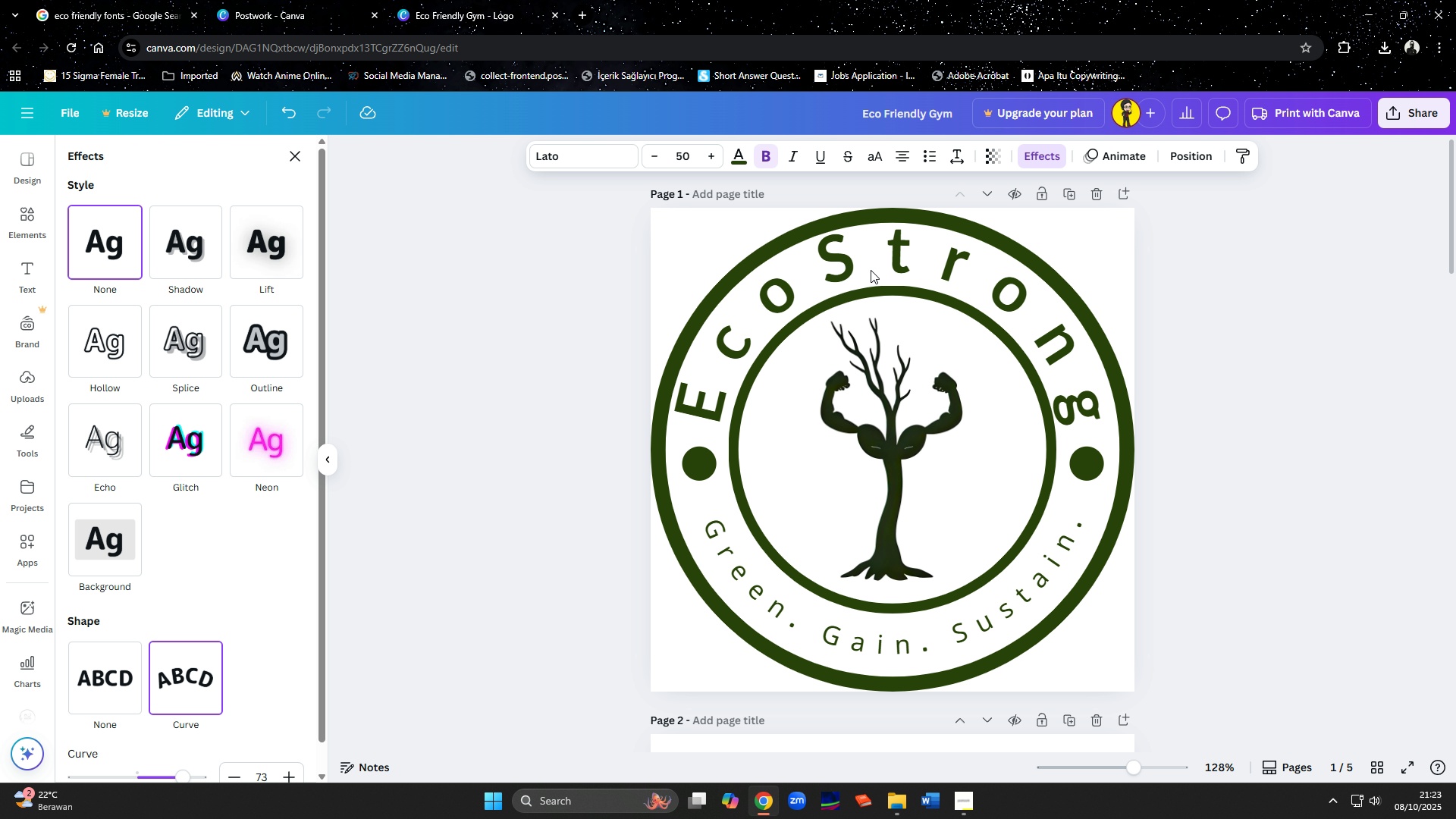 
key(ArrowRight)
 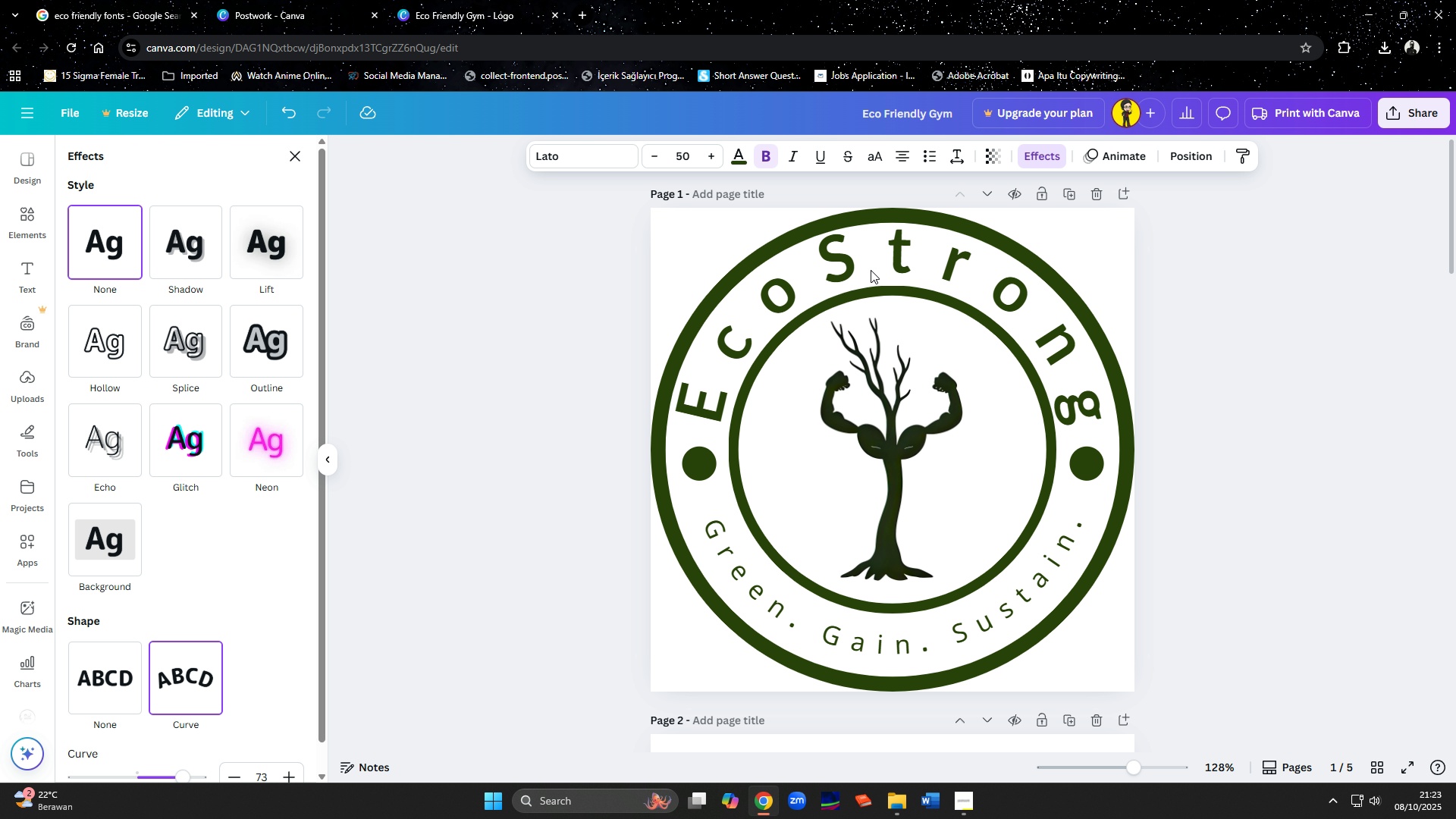 
key(ArrowRight)
 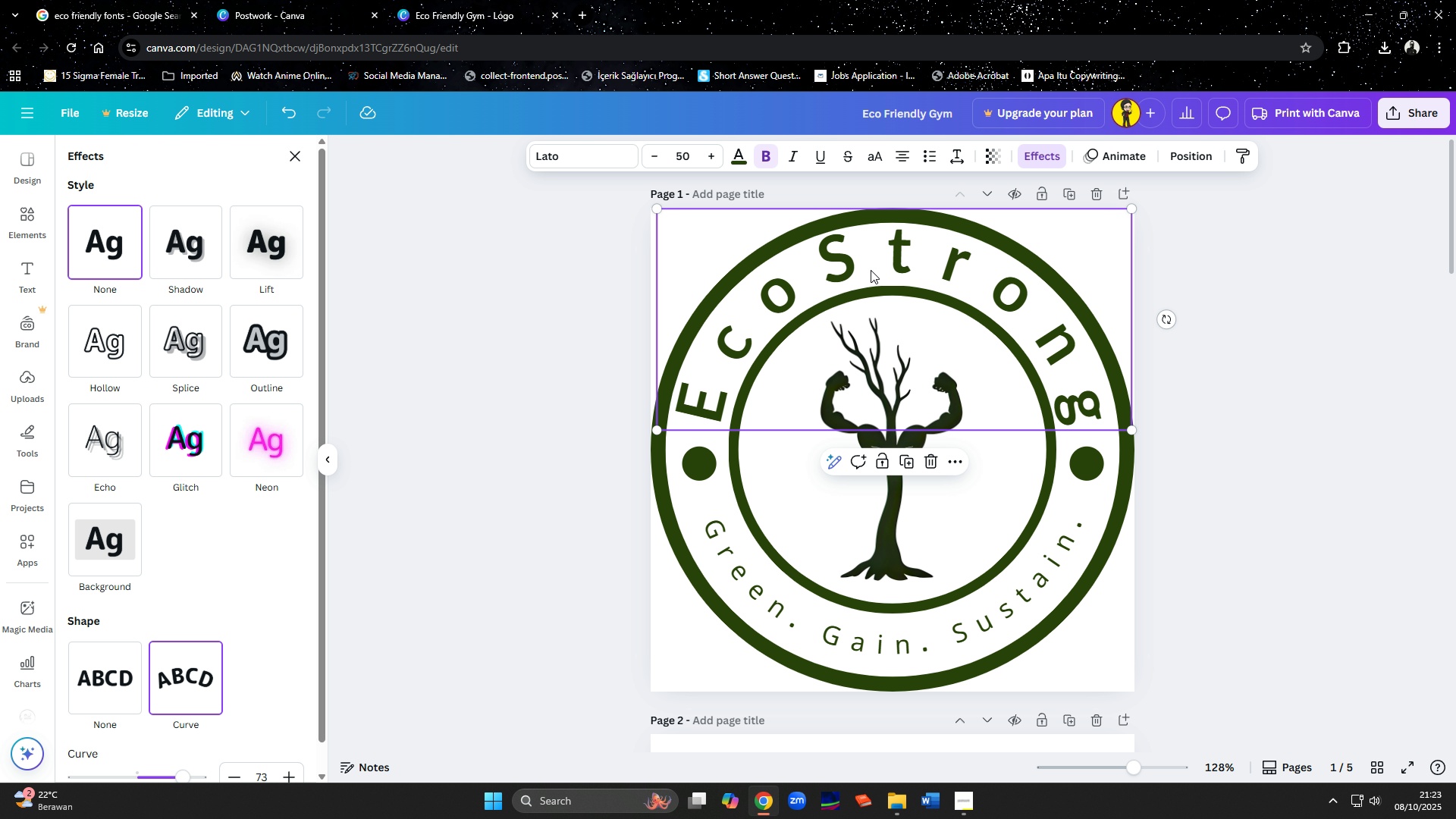 
key(ArrowRight)
 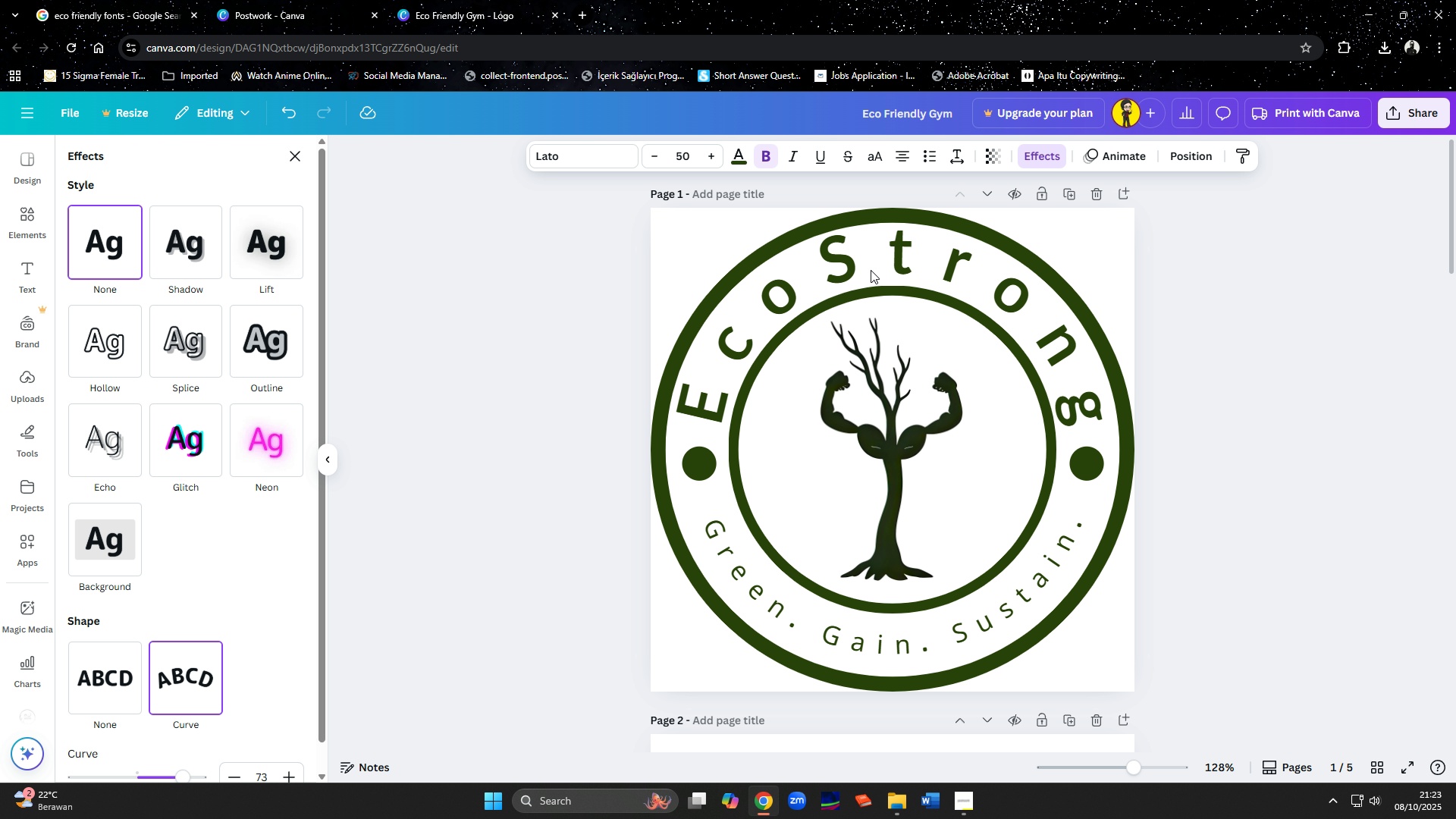 
key(ArrowDown)
 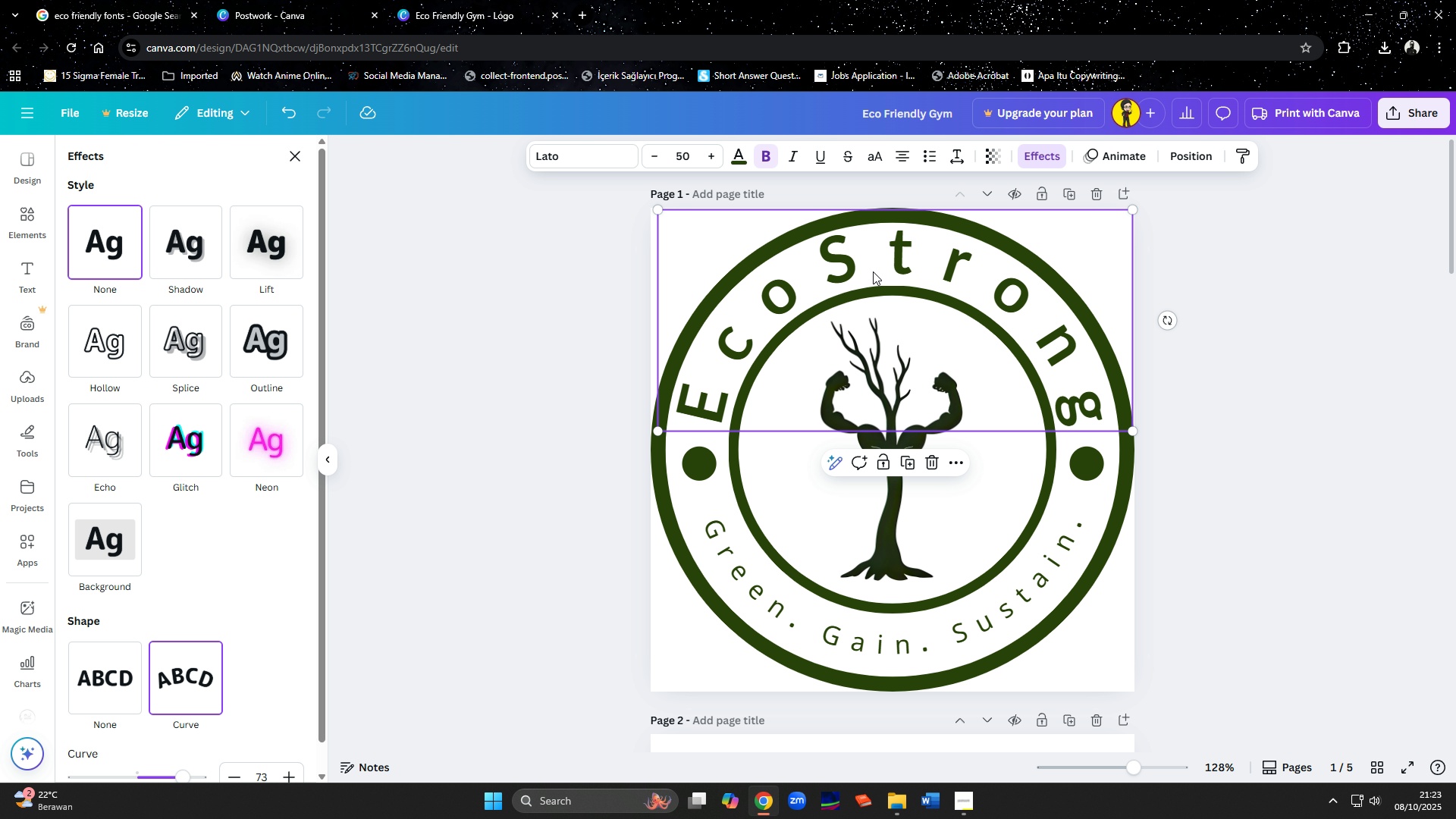 
wait(5.86)
 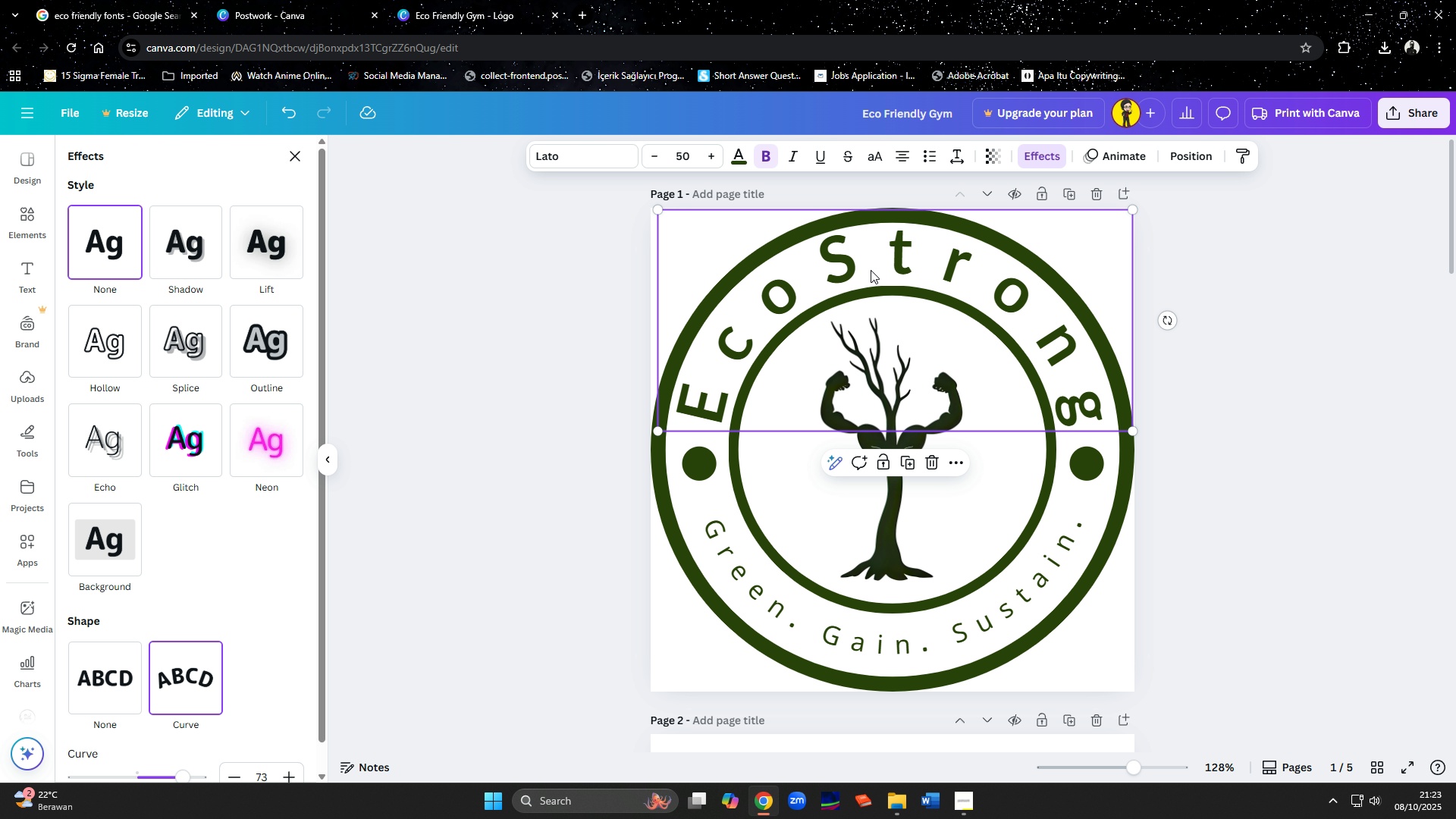 
left_click([868, 637])
 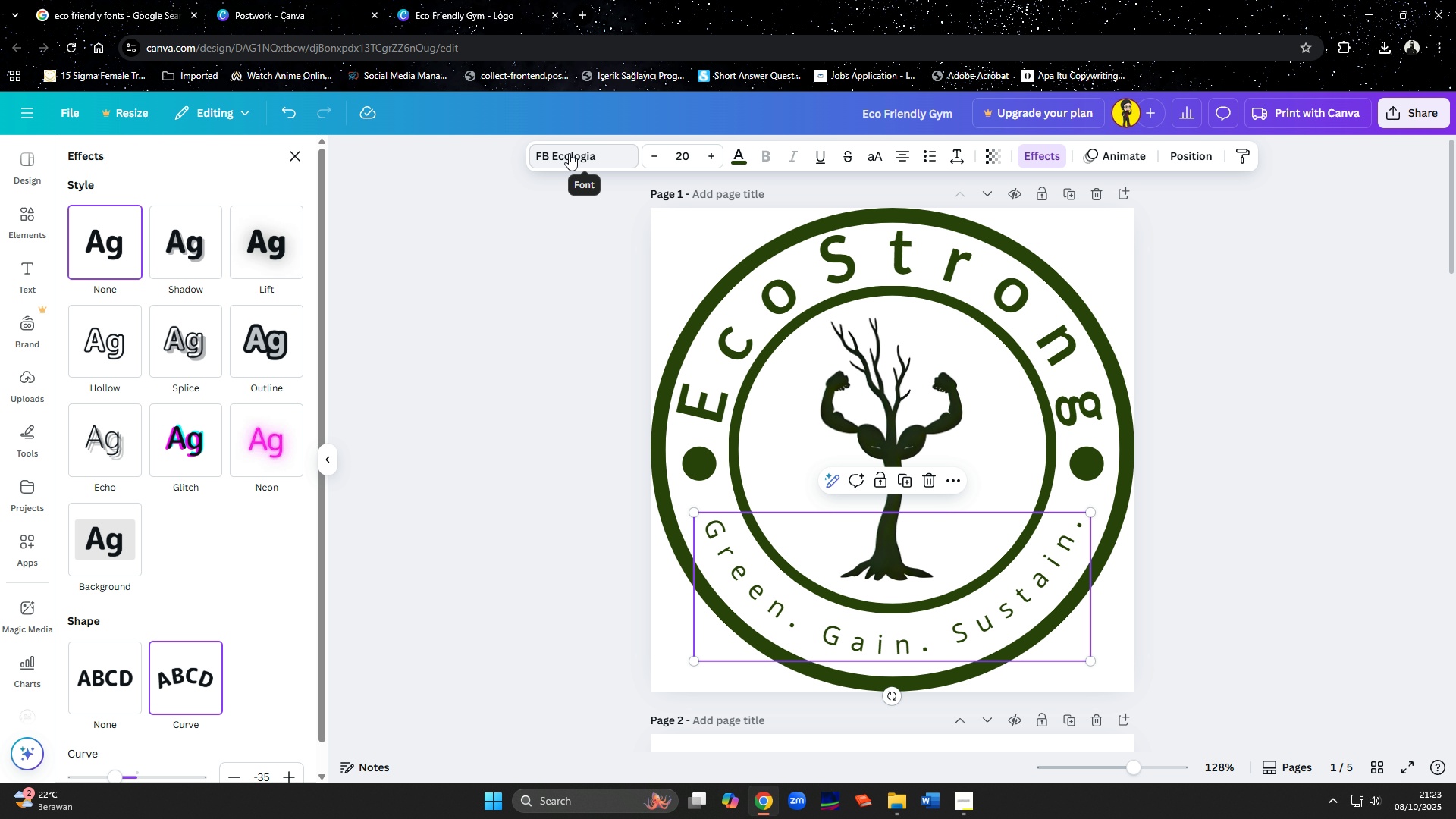 
left_click([569, 153])
 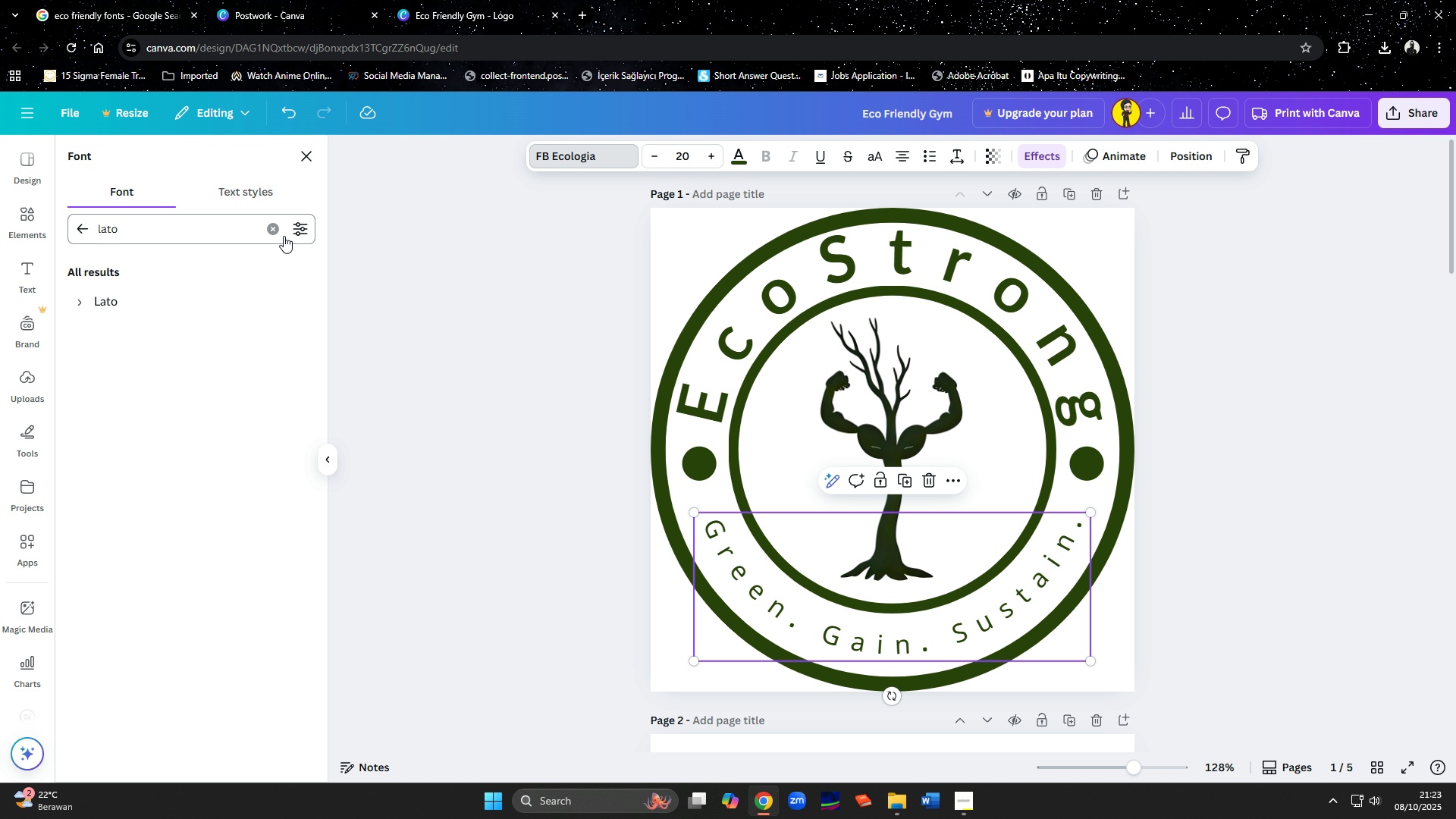 
left_click([274, 231])
 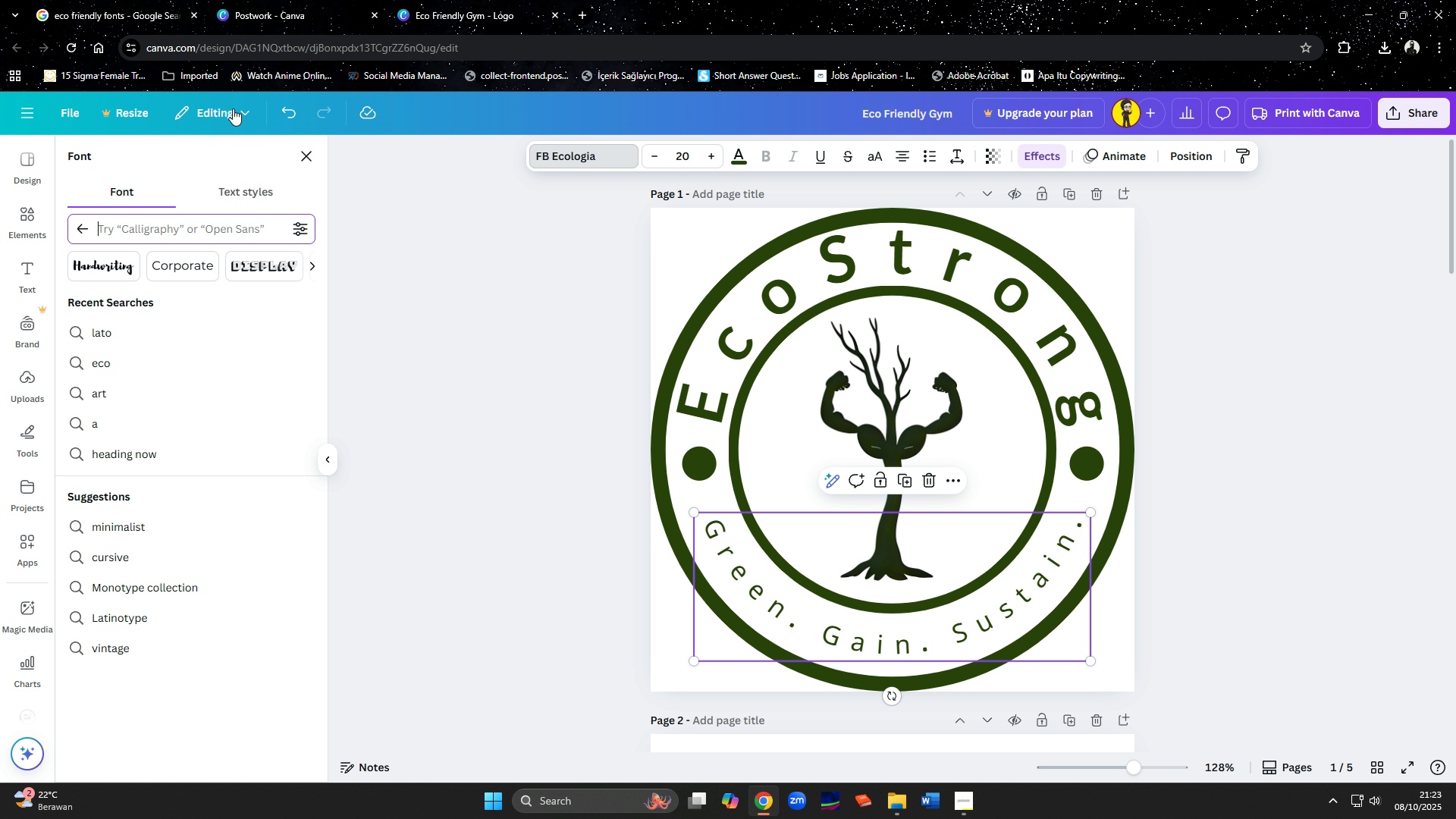 
left_click([105, 17])
 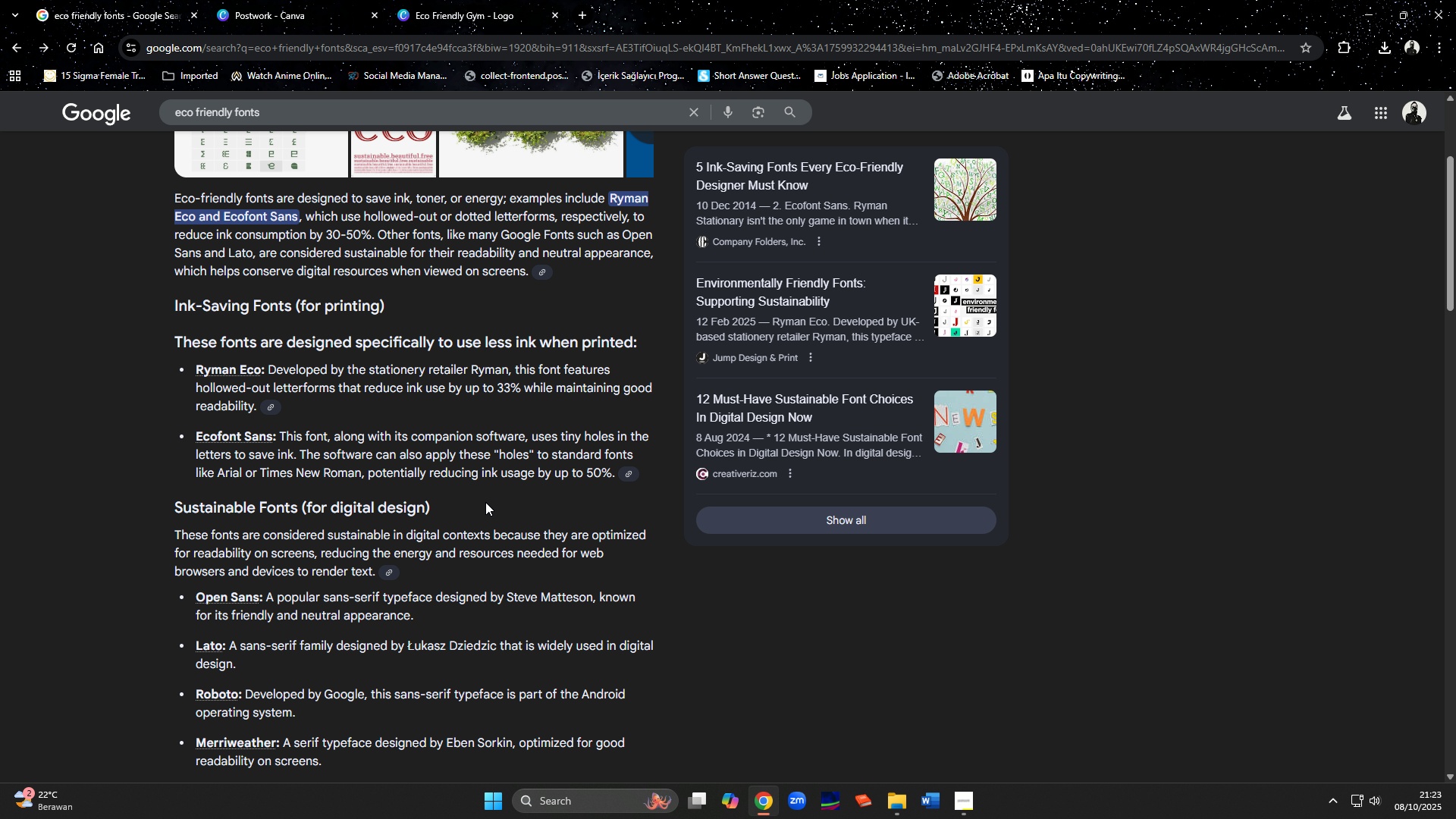 
scroll: coordinate [428, 529], scroll_direction: down, amount: 2.0
 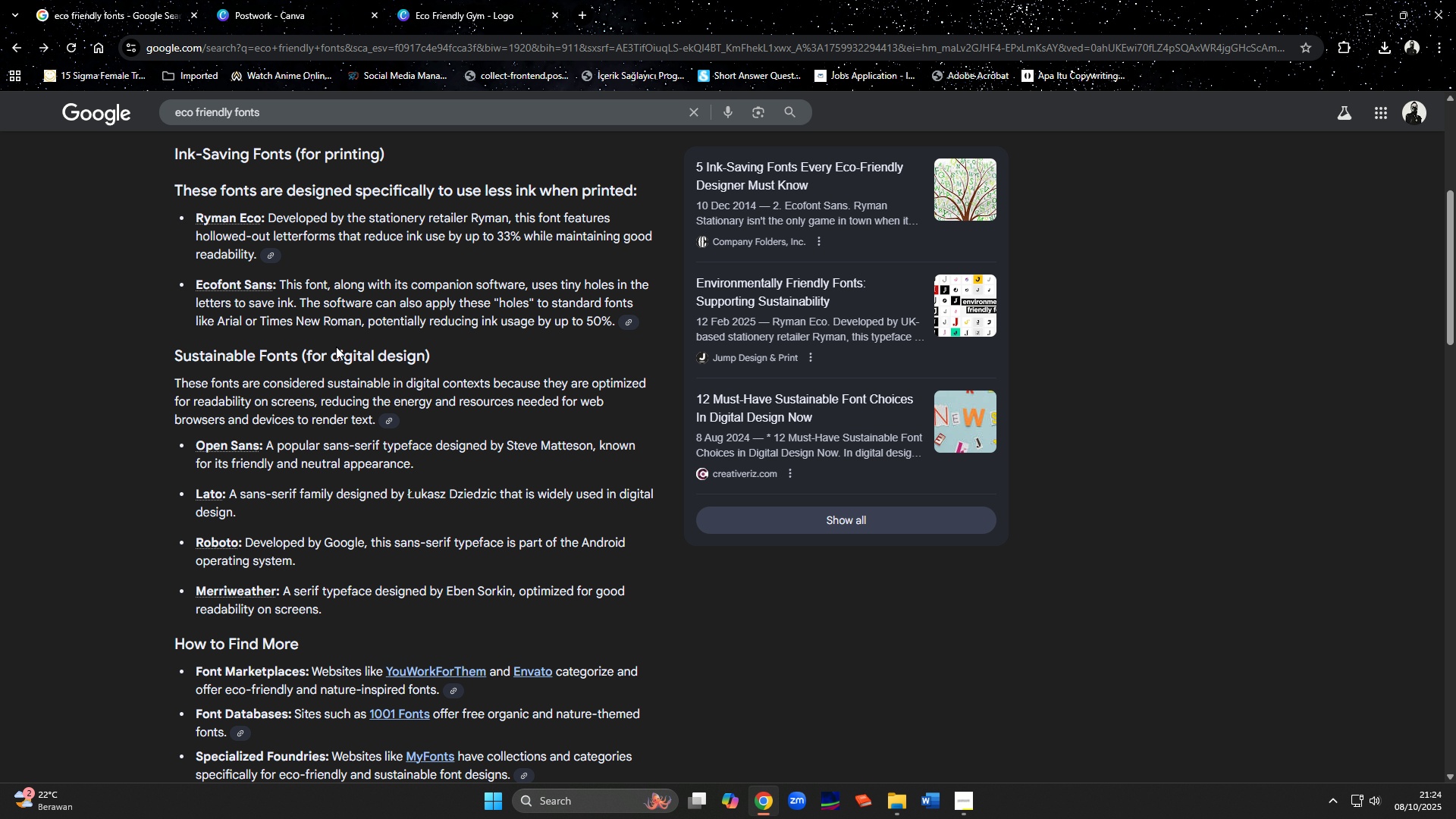 
mouse_move([298, 239])
 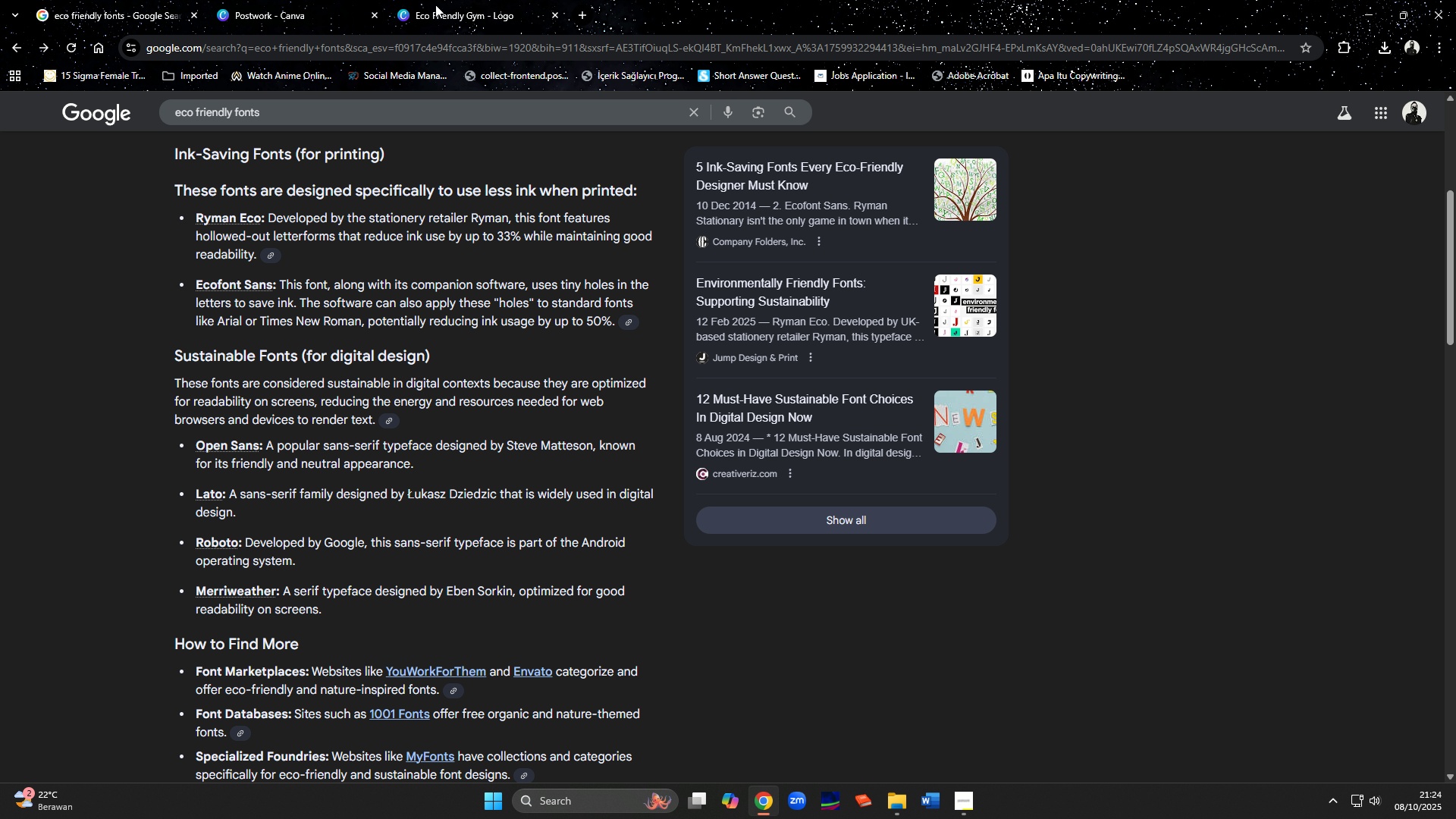 
left_click([435, 5])
 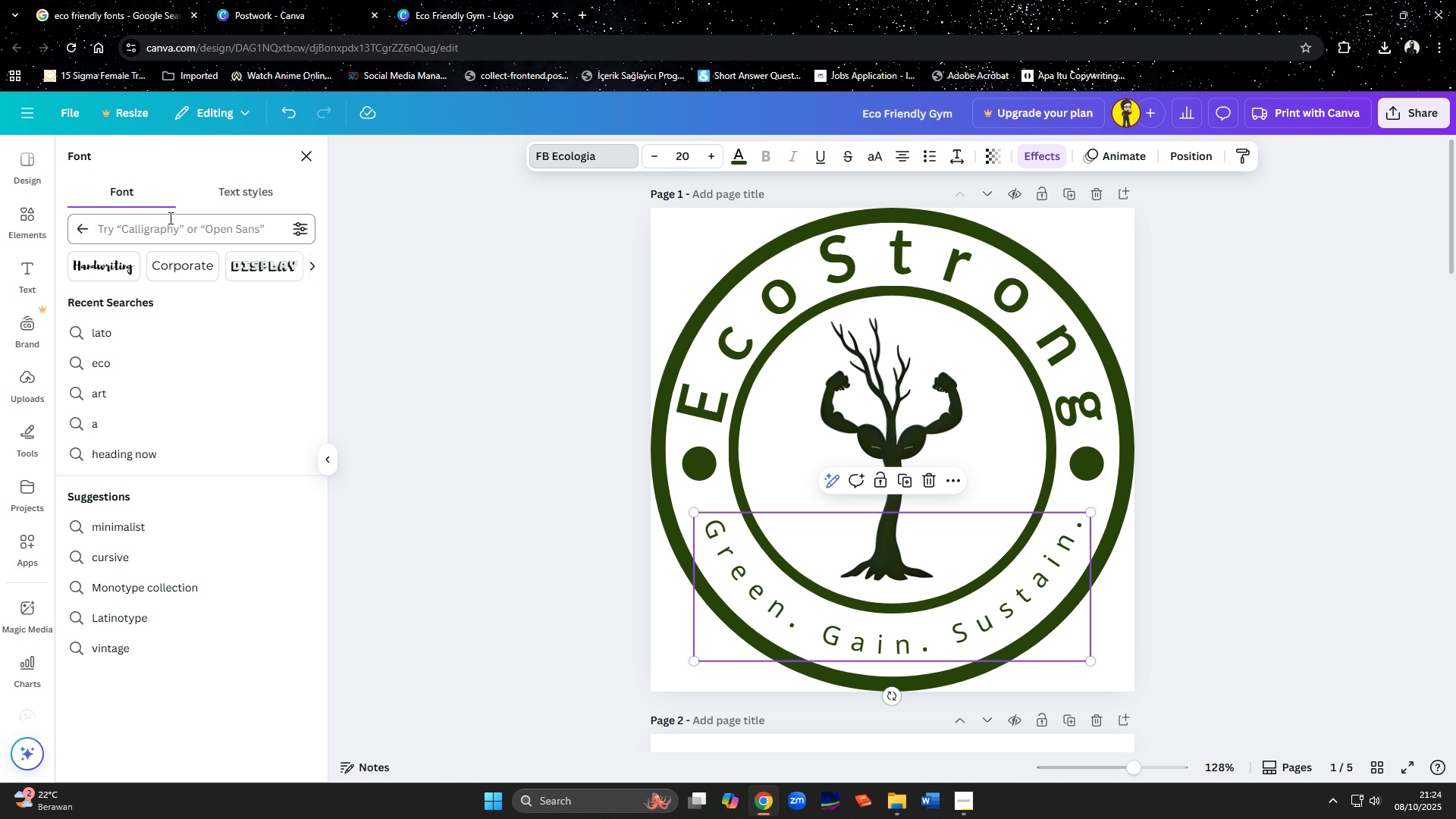 
left_click([172, 227])
 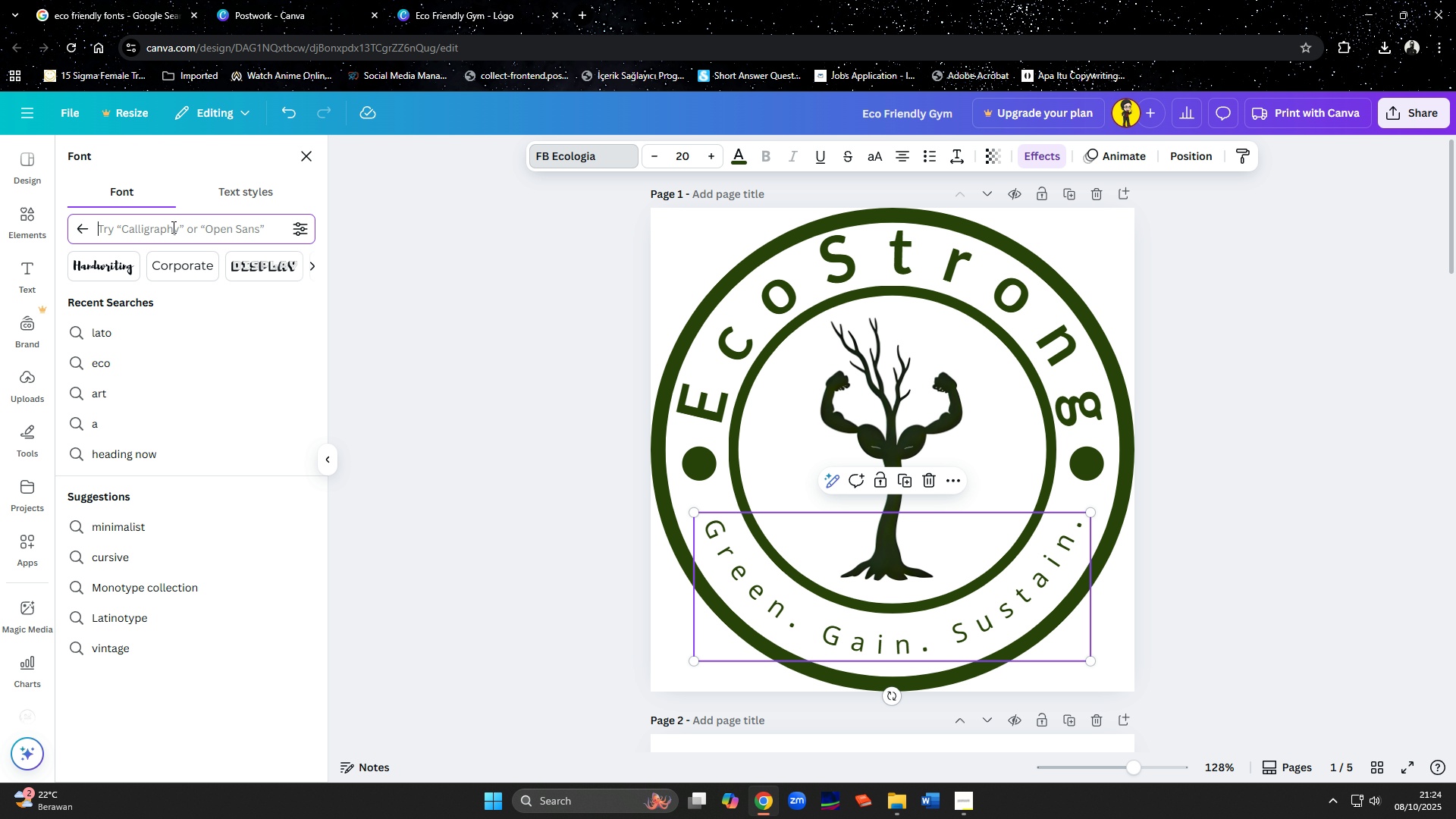 
type(open)
 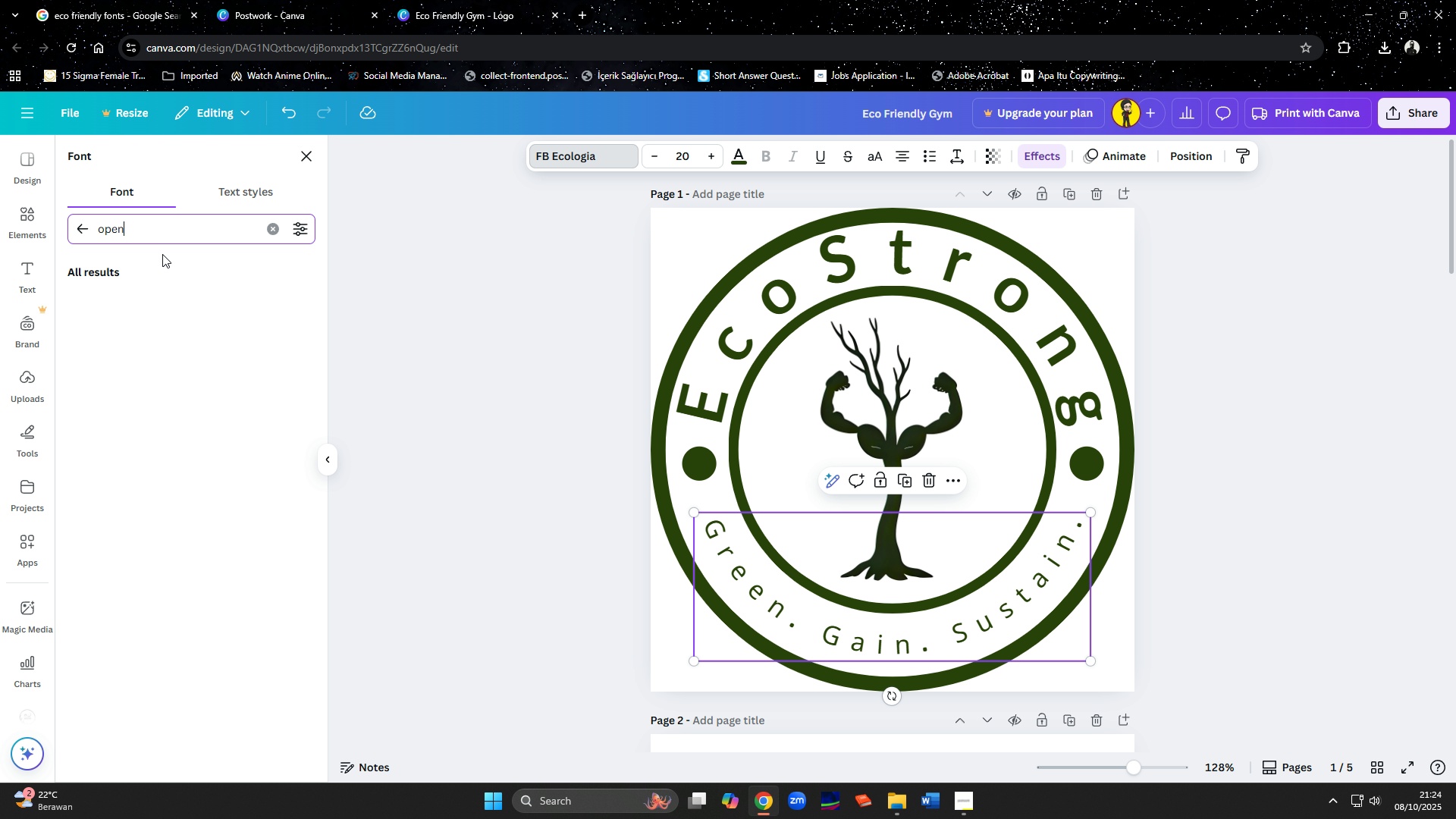 
left_click([272, 230])
 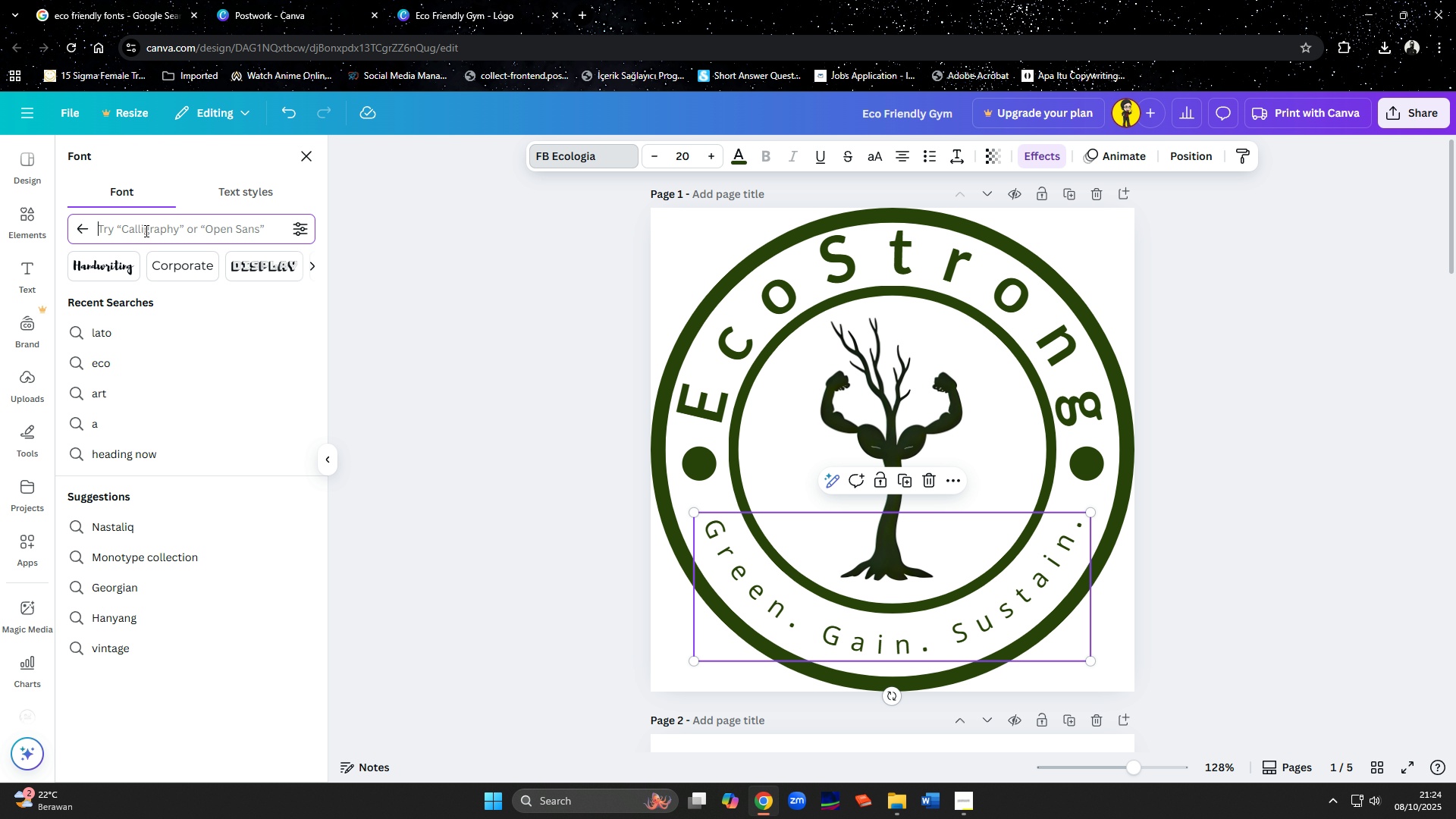 
left_click([145, 231])
 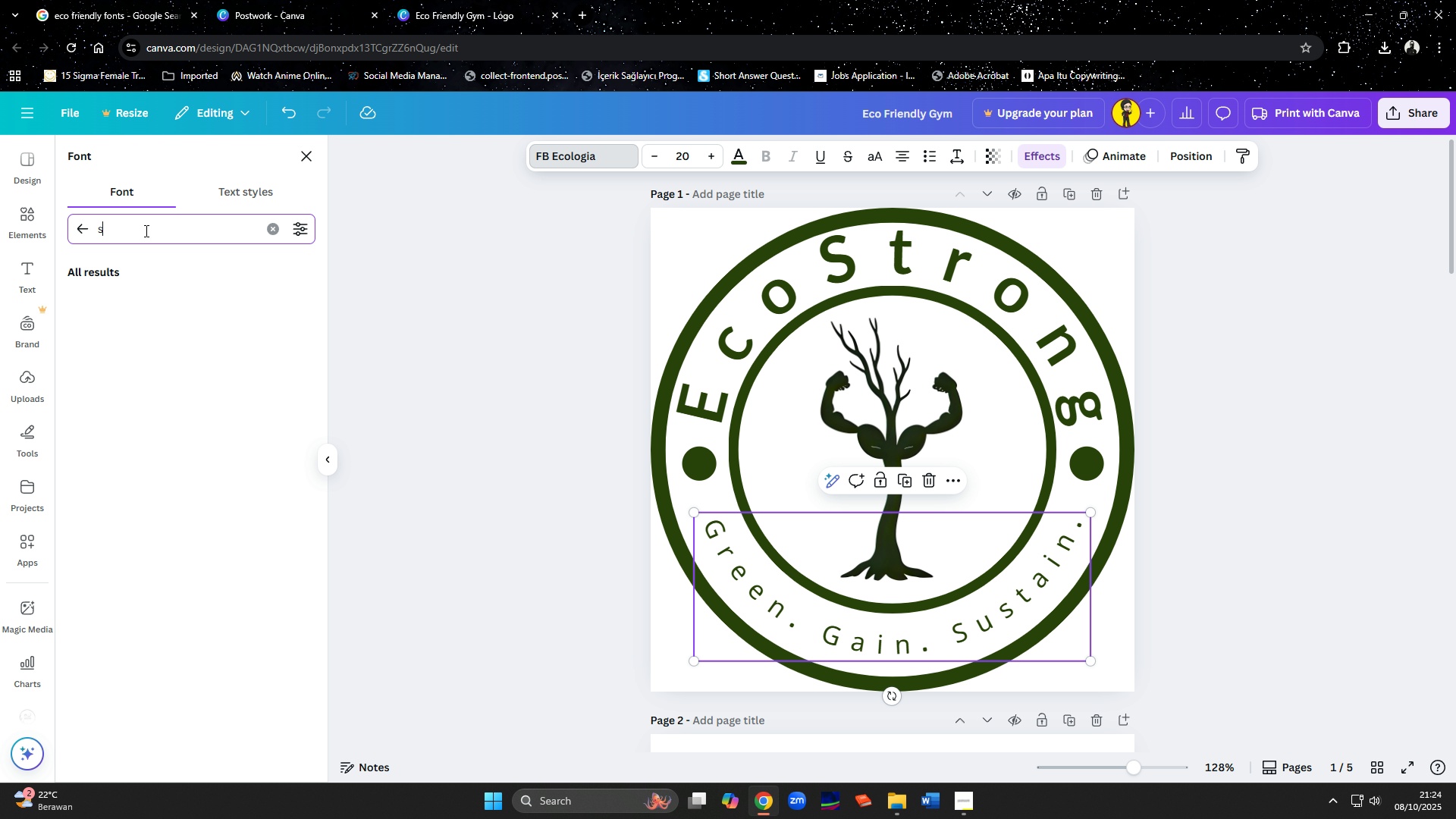 
type(sans)
 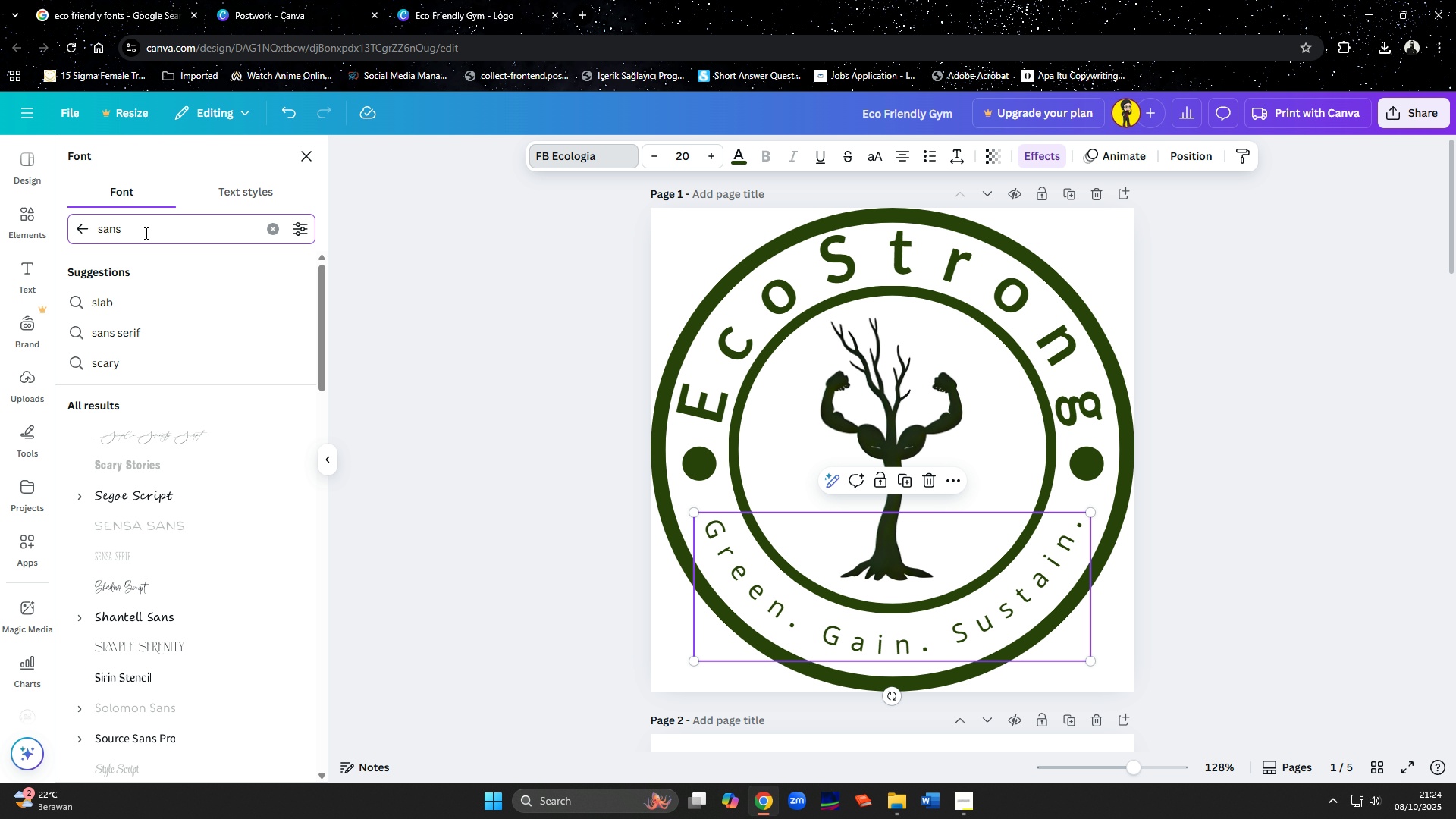 
mouse_move([193, 441])
 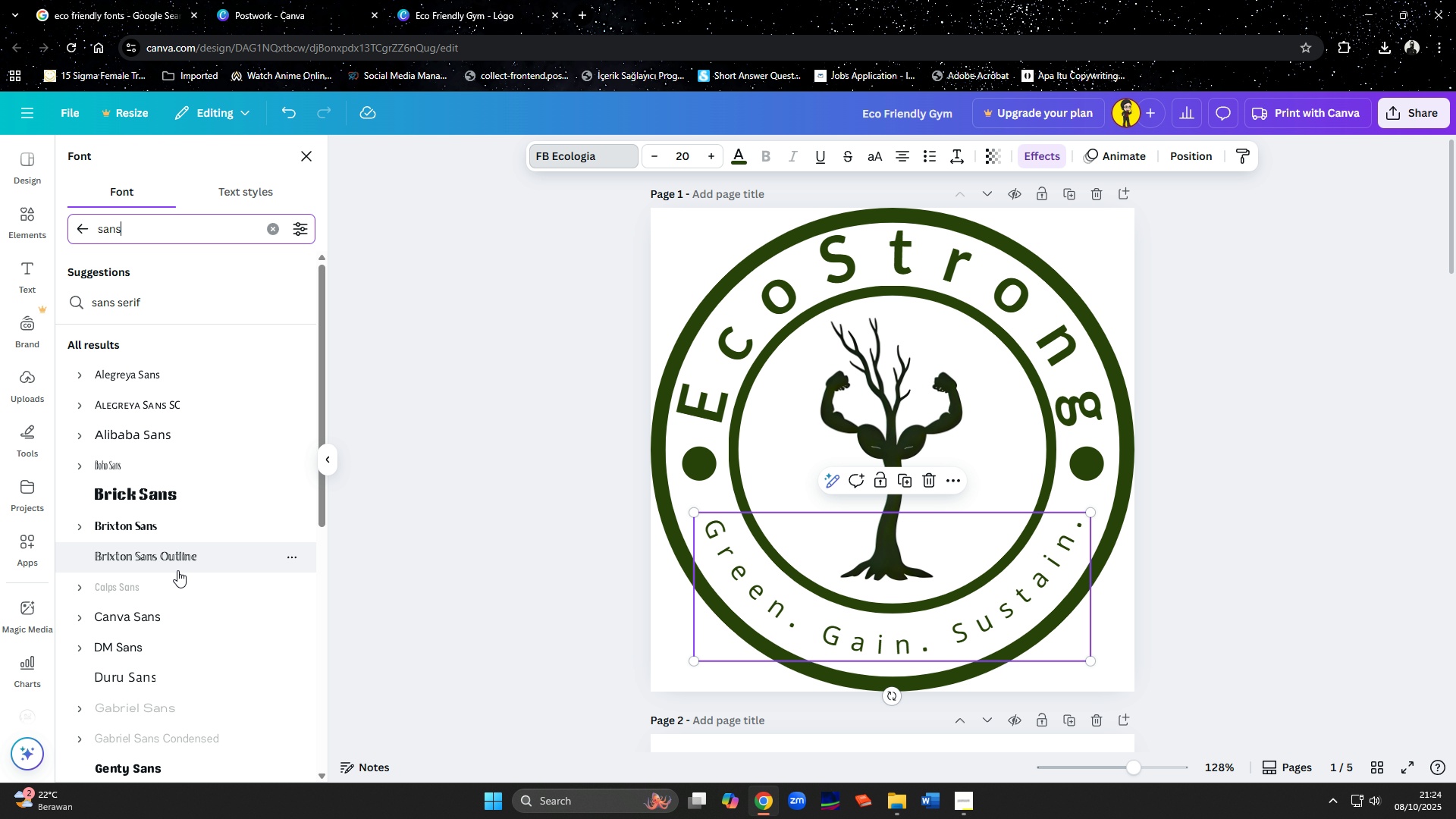 
scroll: coordinate [177, 571], scroll_direction: down, amount: 6.0
 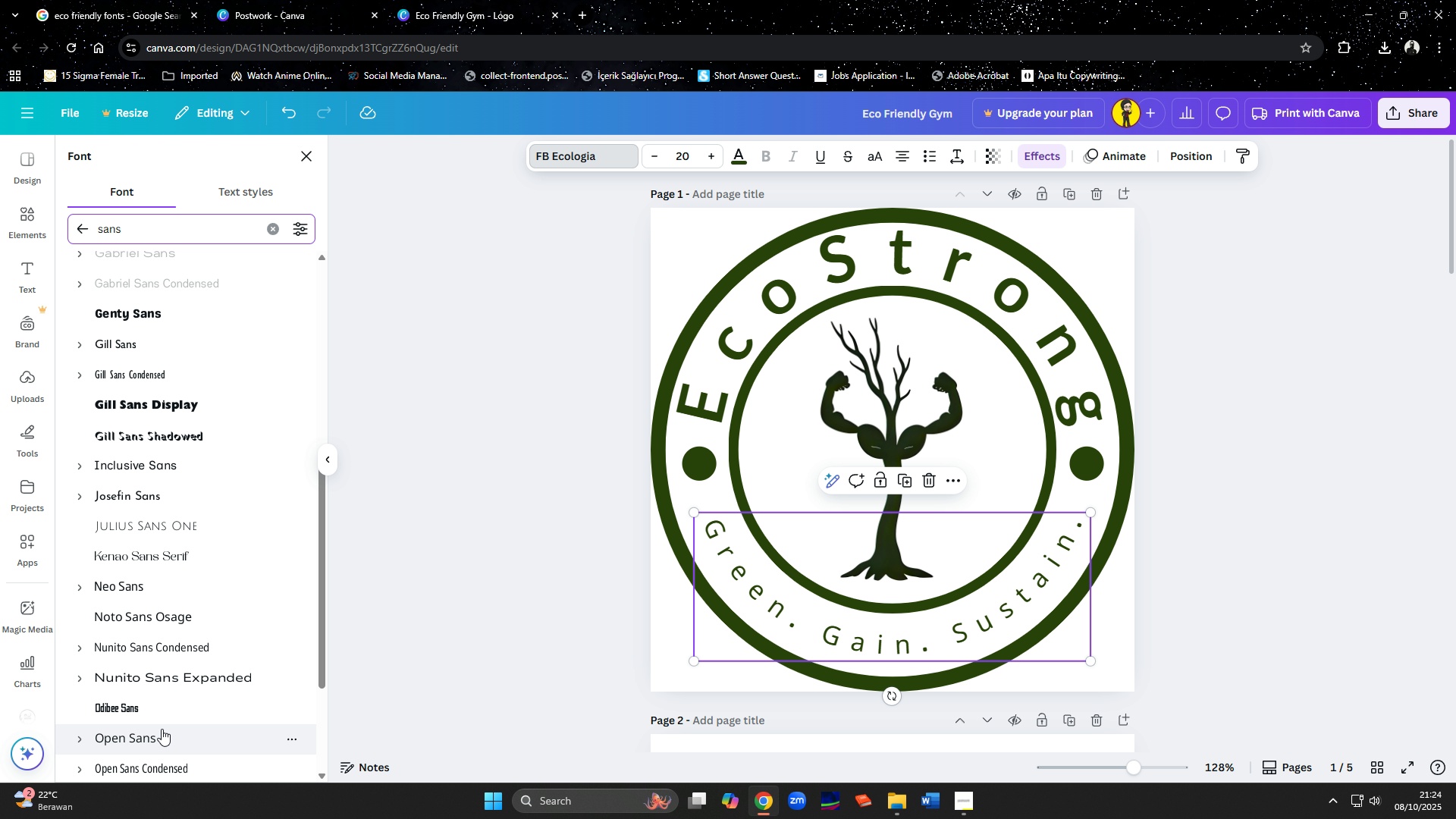 
left_click([163, 741])
 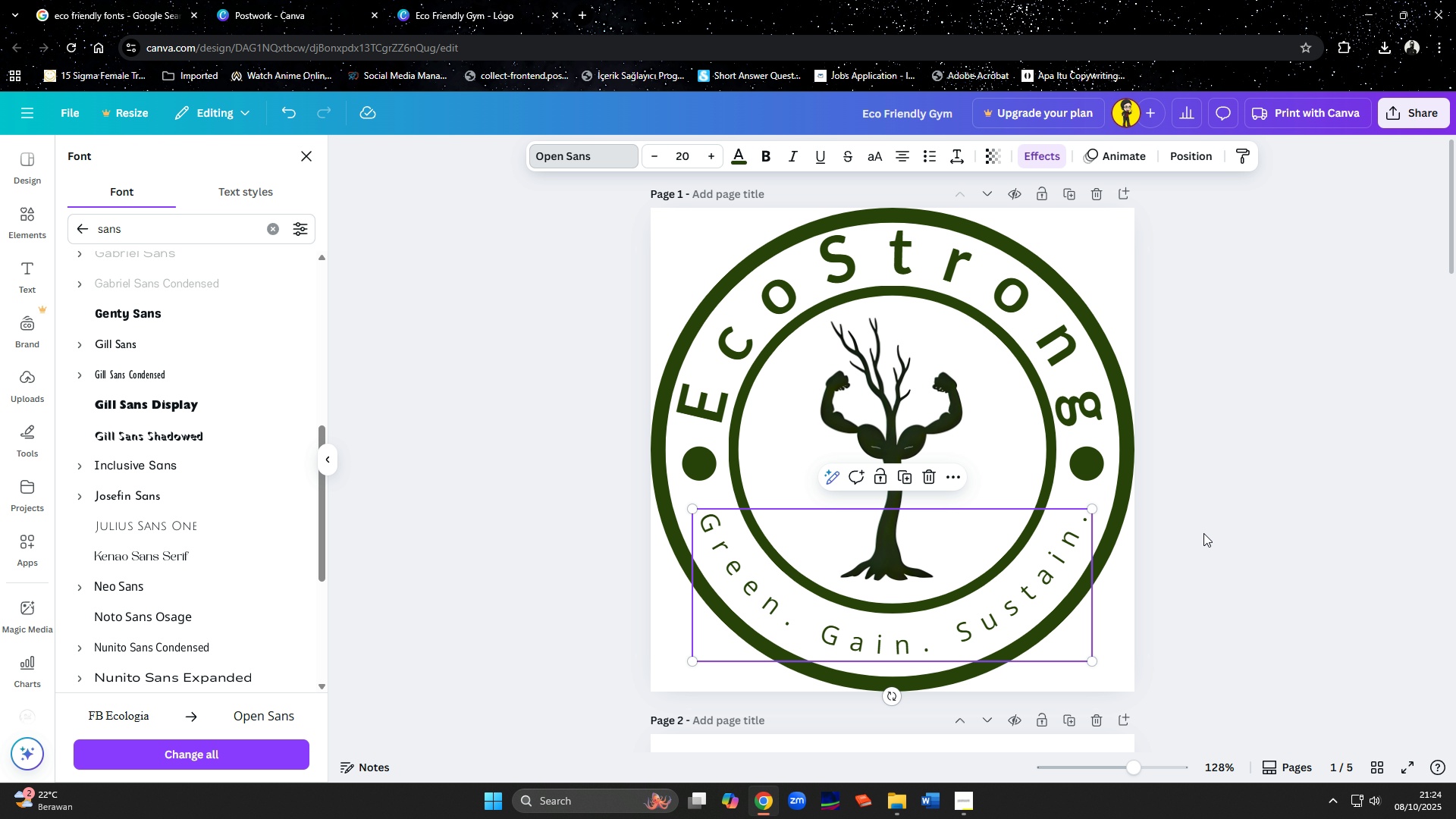 
left_click([1232, 568])
 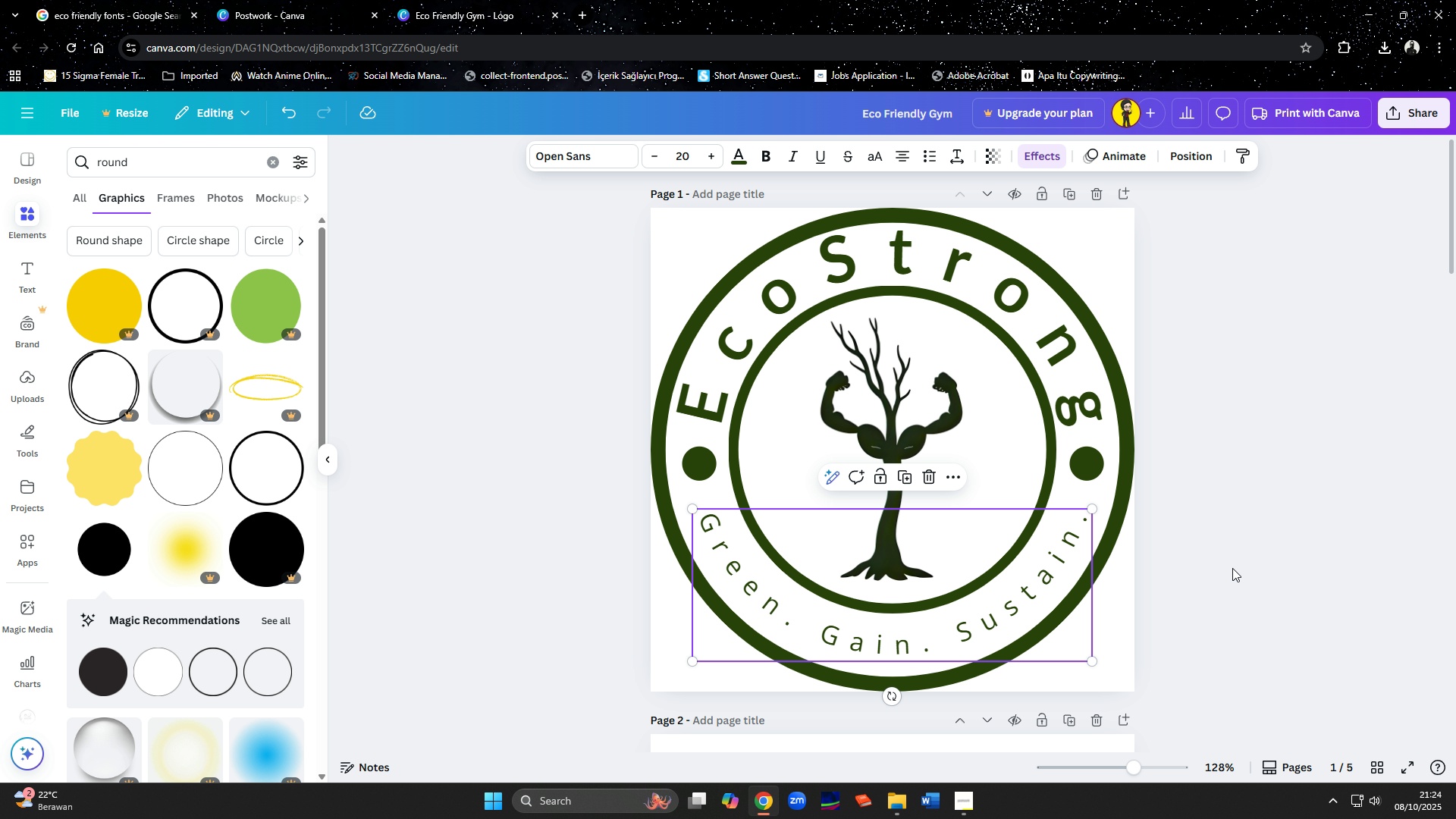 
left_click([1232, 568])
 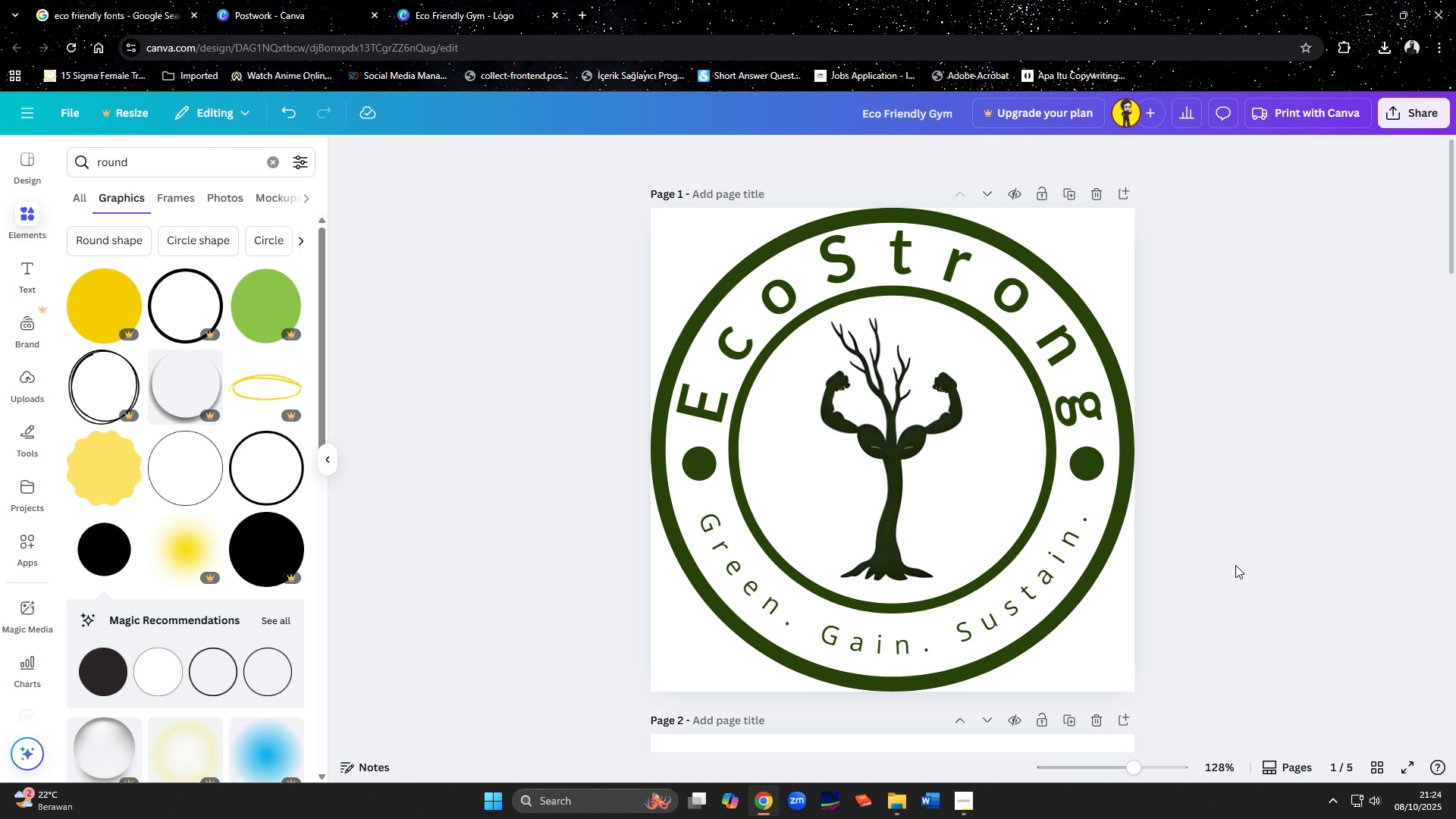 
left_click([993, 613])
 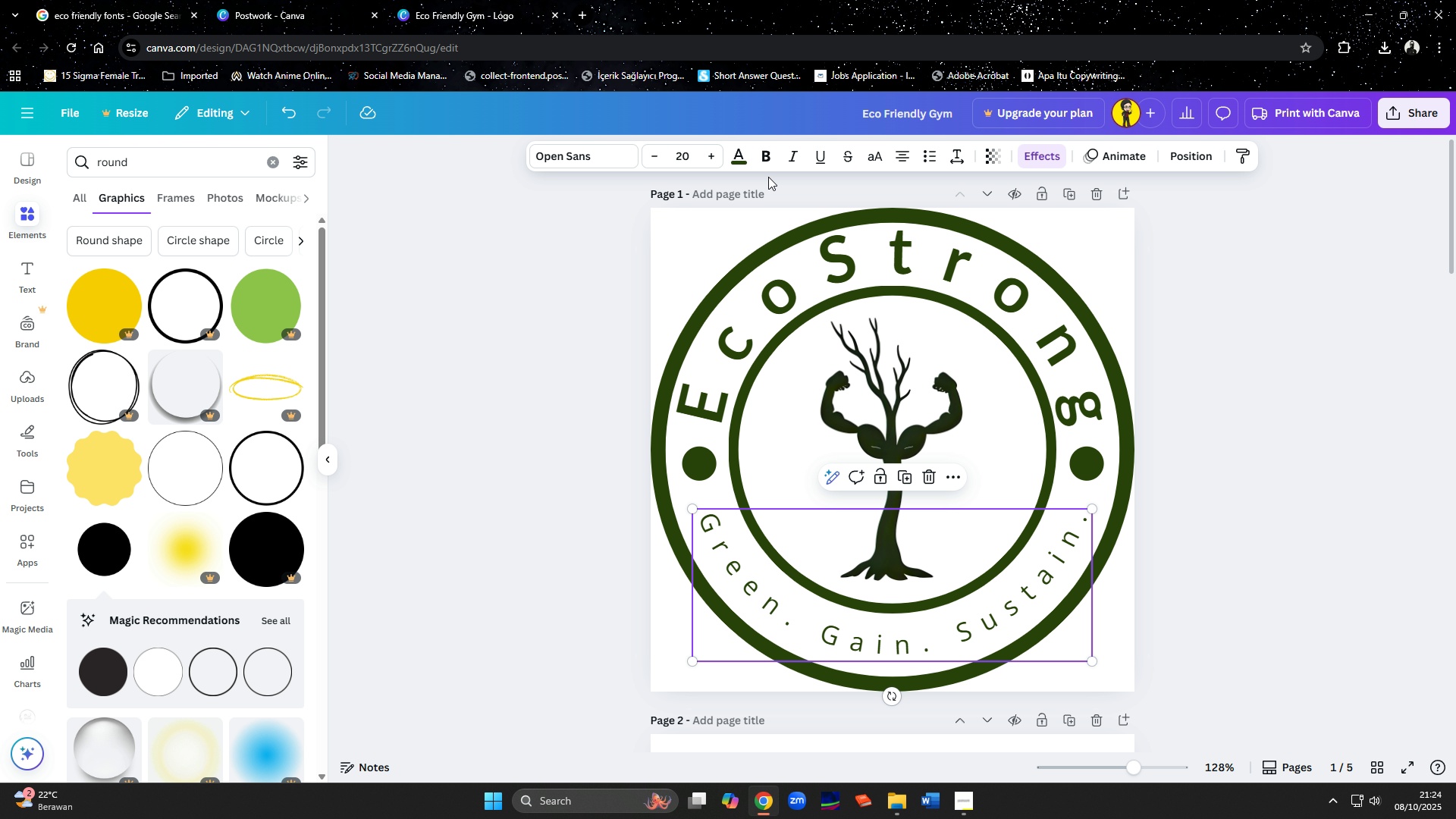 
left_click([769, 157])
 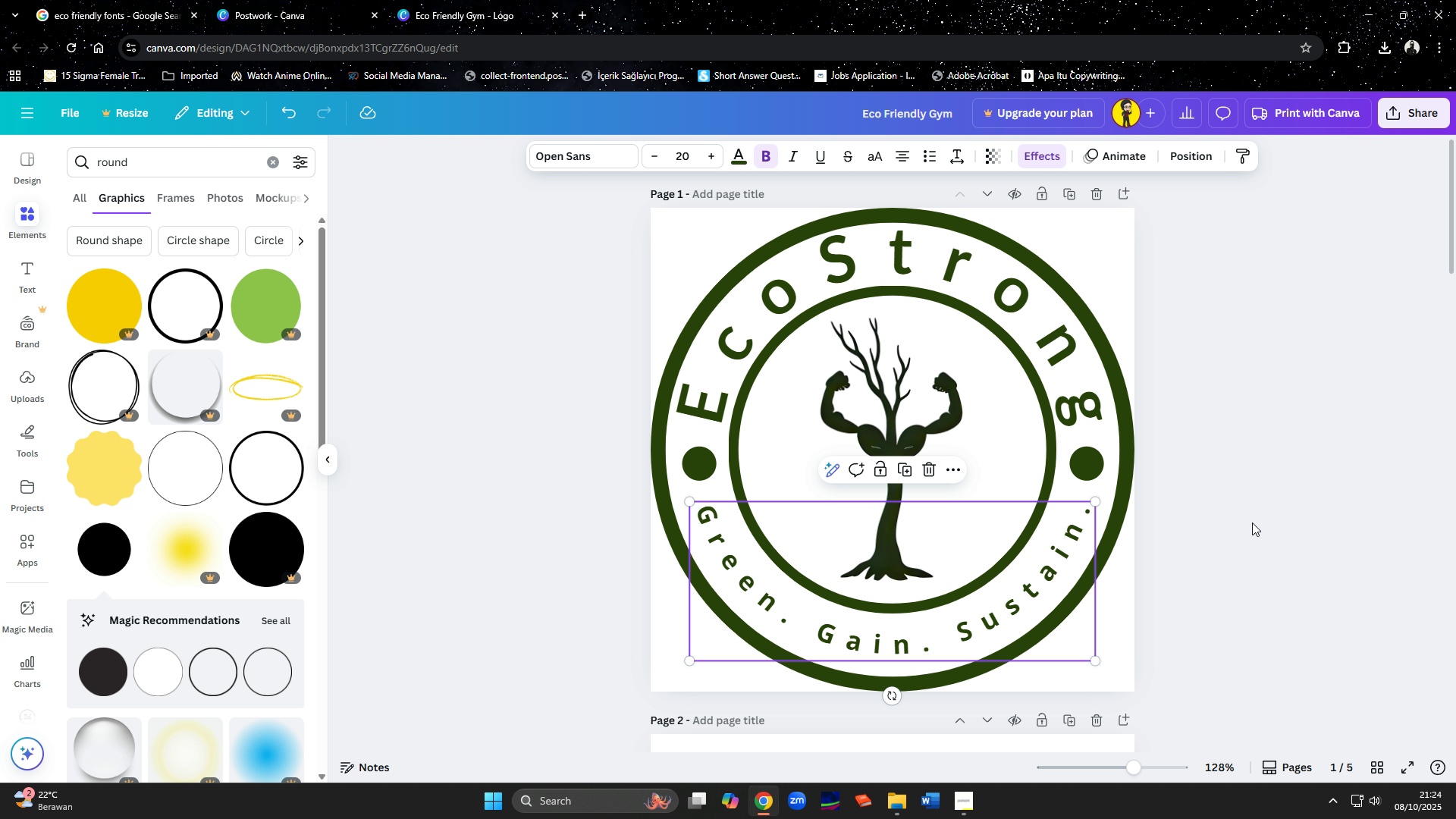 
left_click([1290, 553])
 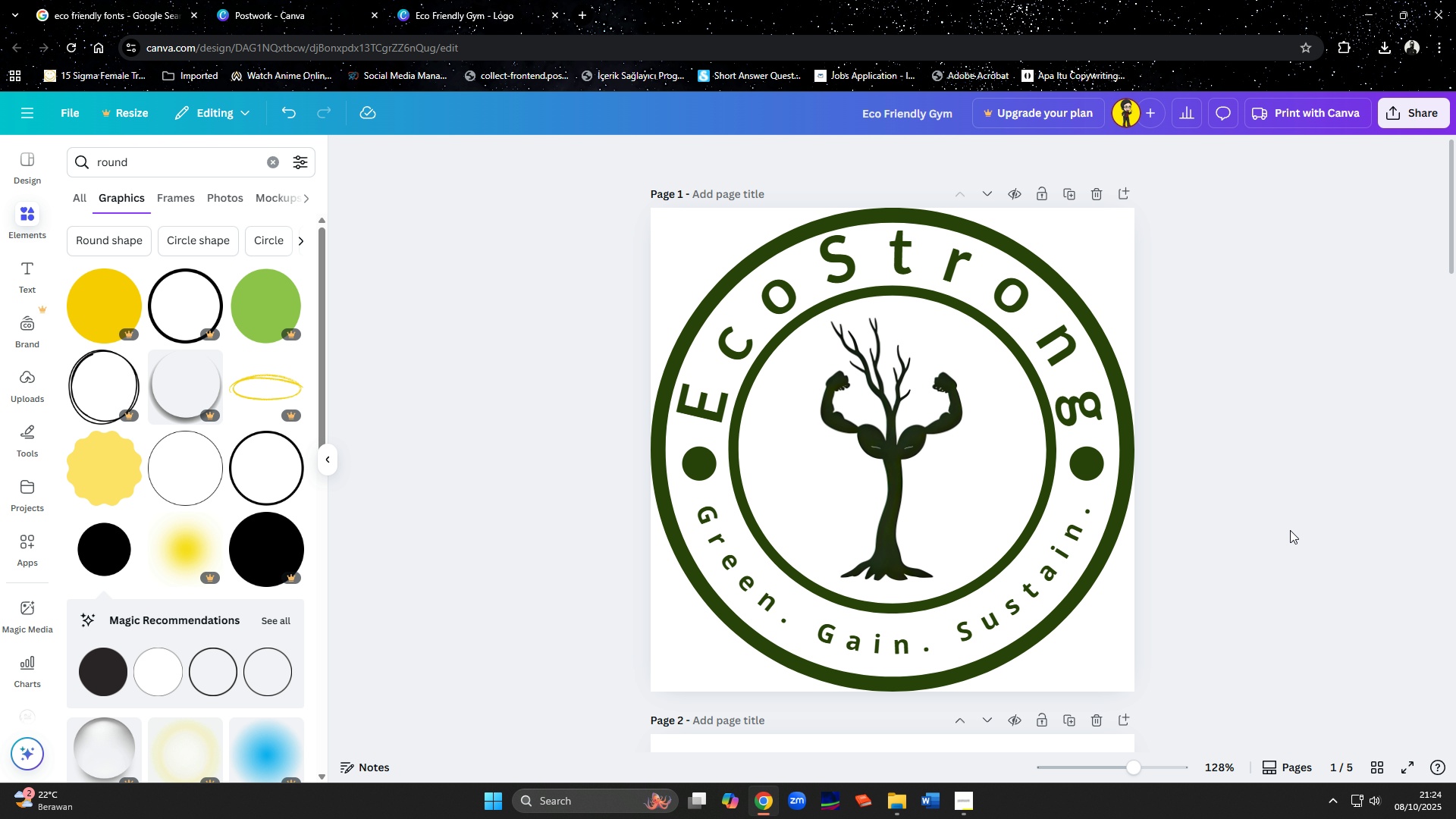 
scroll: coordinate [1285, 530], scroll_direction: down, amount: 5.0
 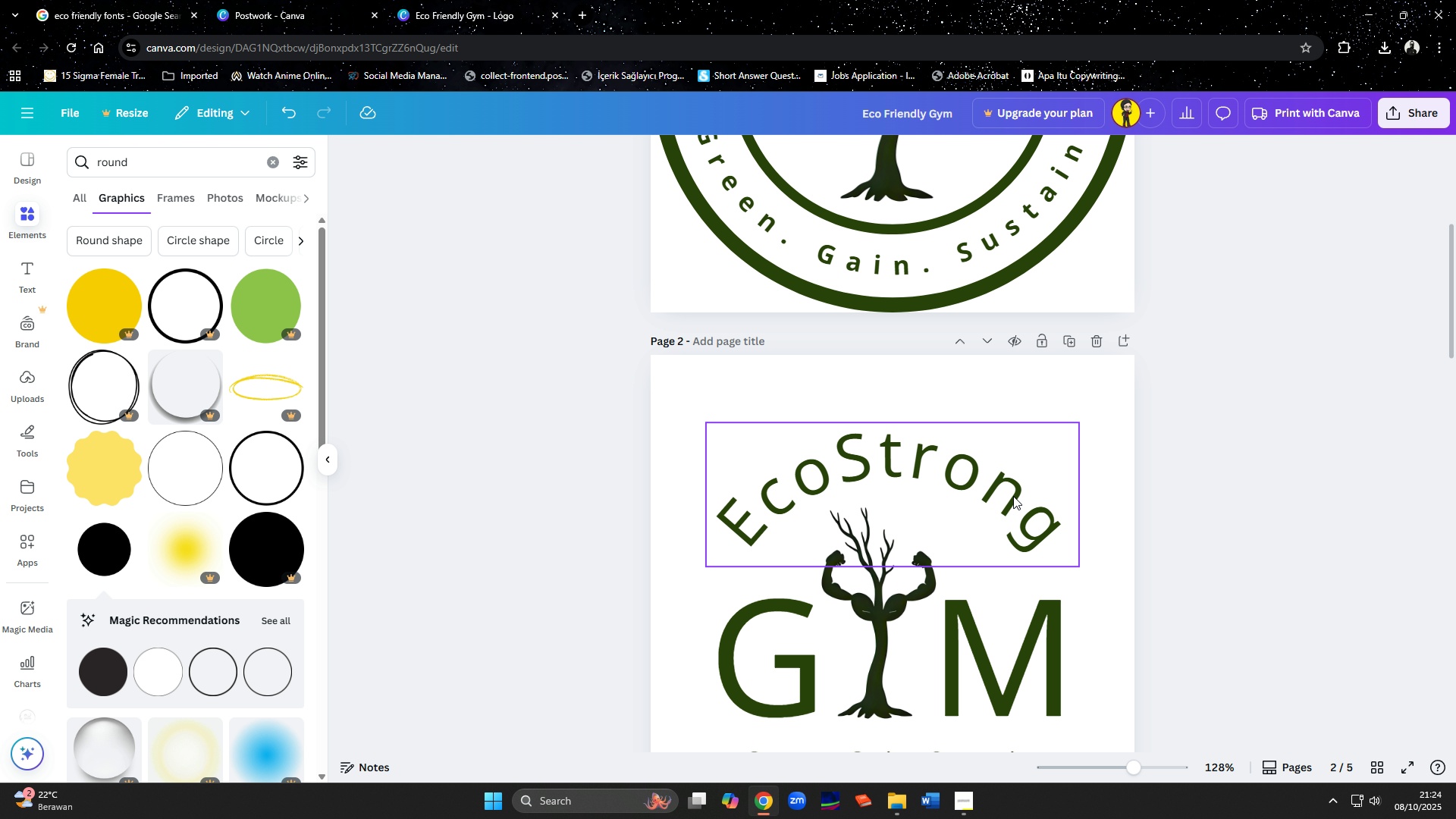 
left_click([1013, 496])
 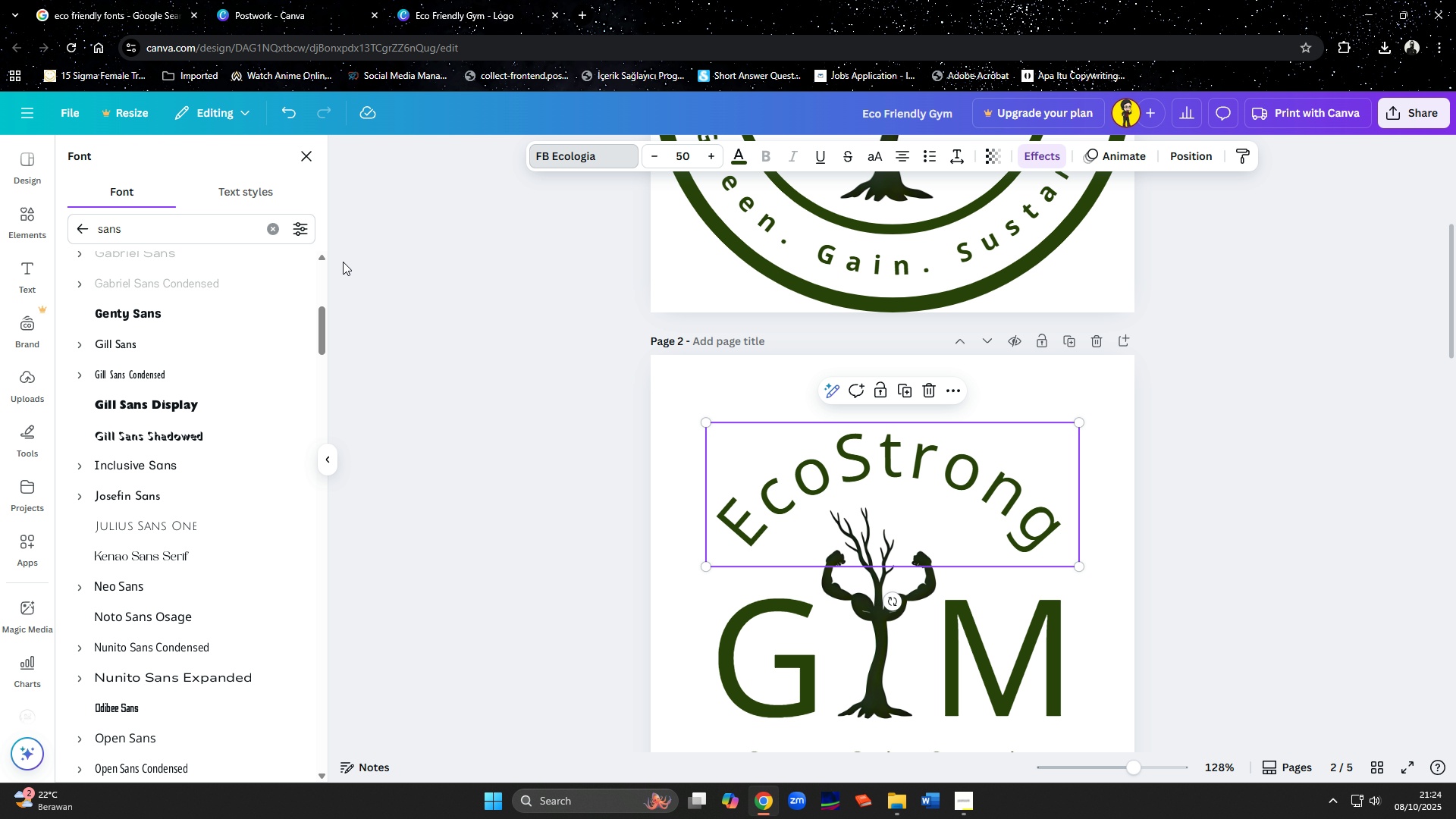 
scroll: coordinate [303, 350], scroll_direction: up, amount: 8.0
 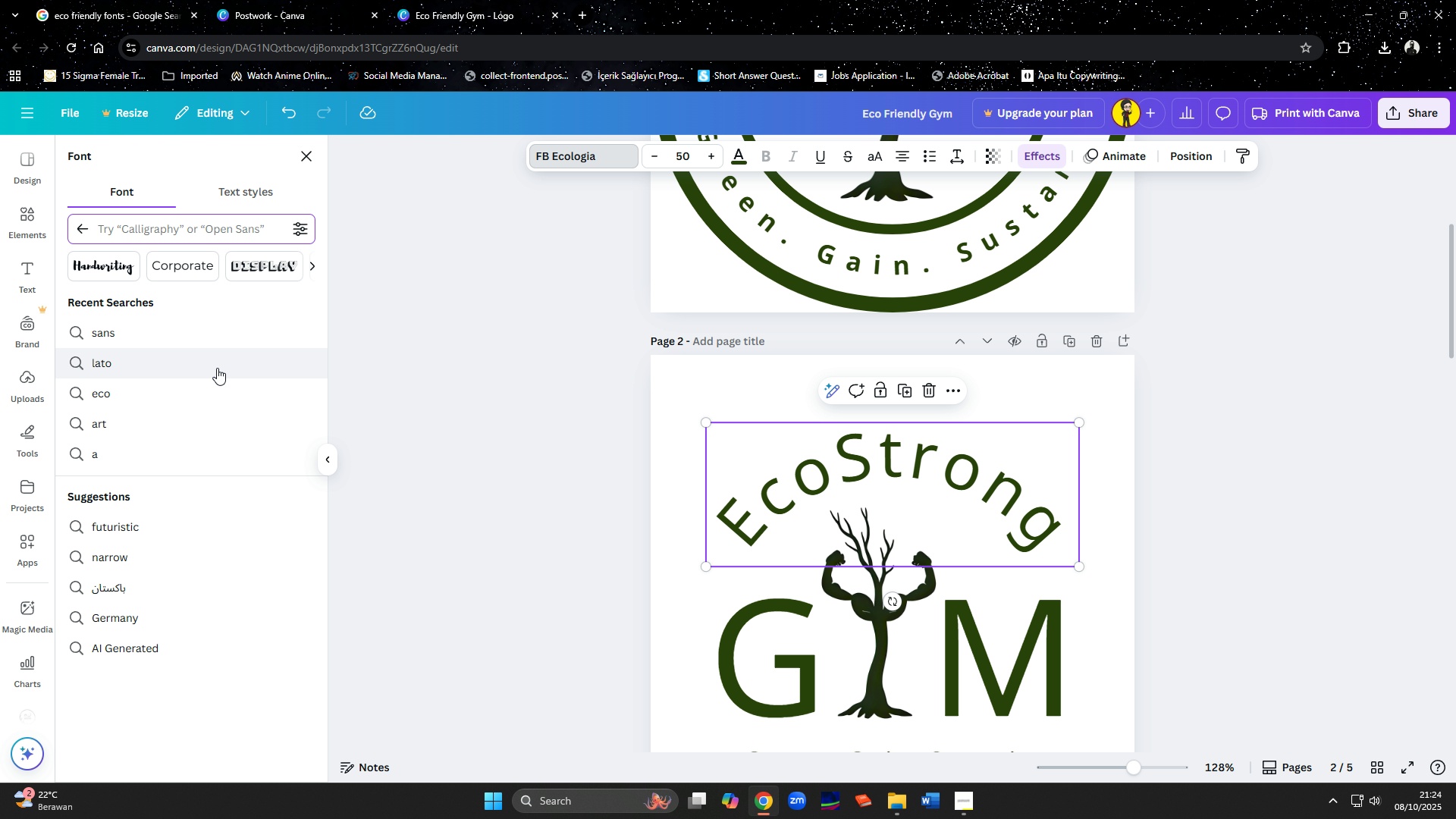 
left_click([210, 369])
 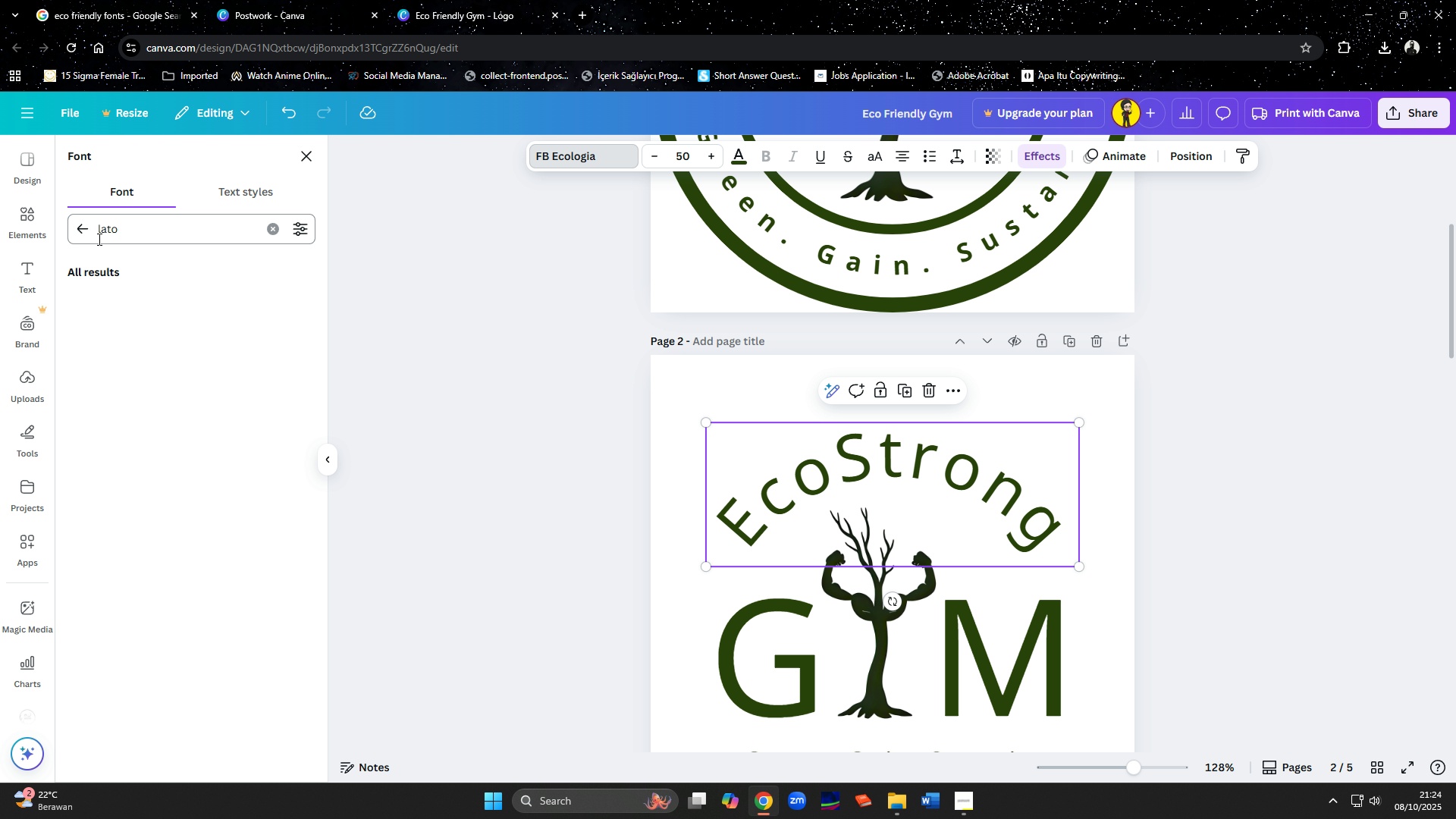 
left_click([78, 234])
 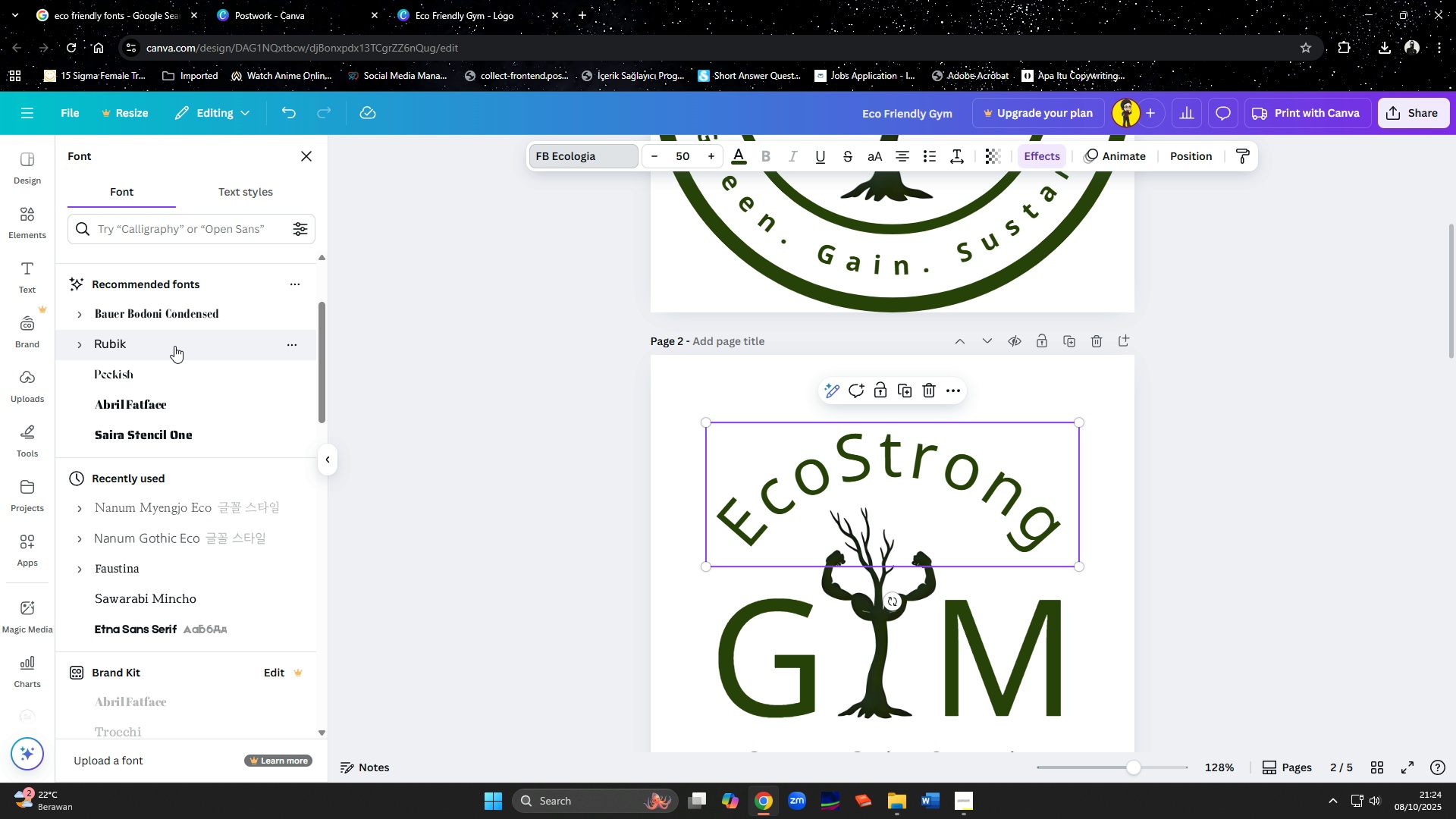 
scroll: coordinate [174, 346], scroll_direction: up, amount: 8.0
 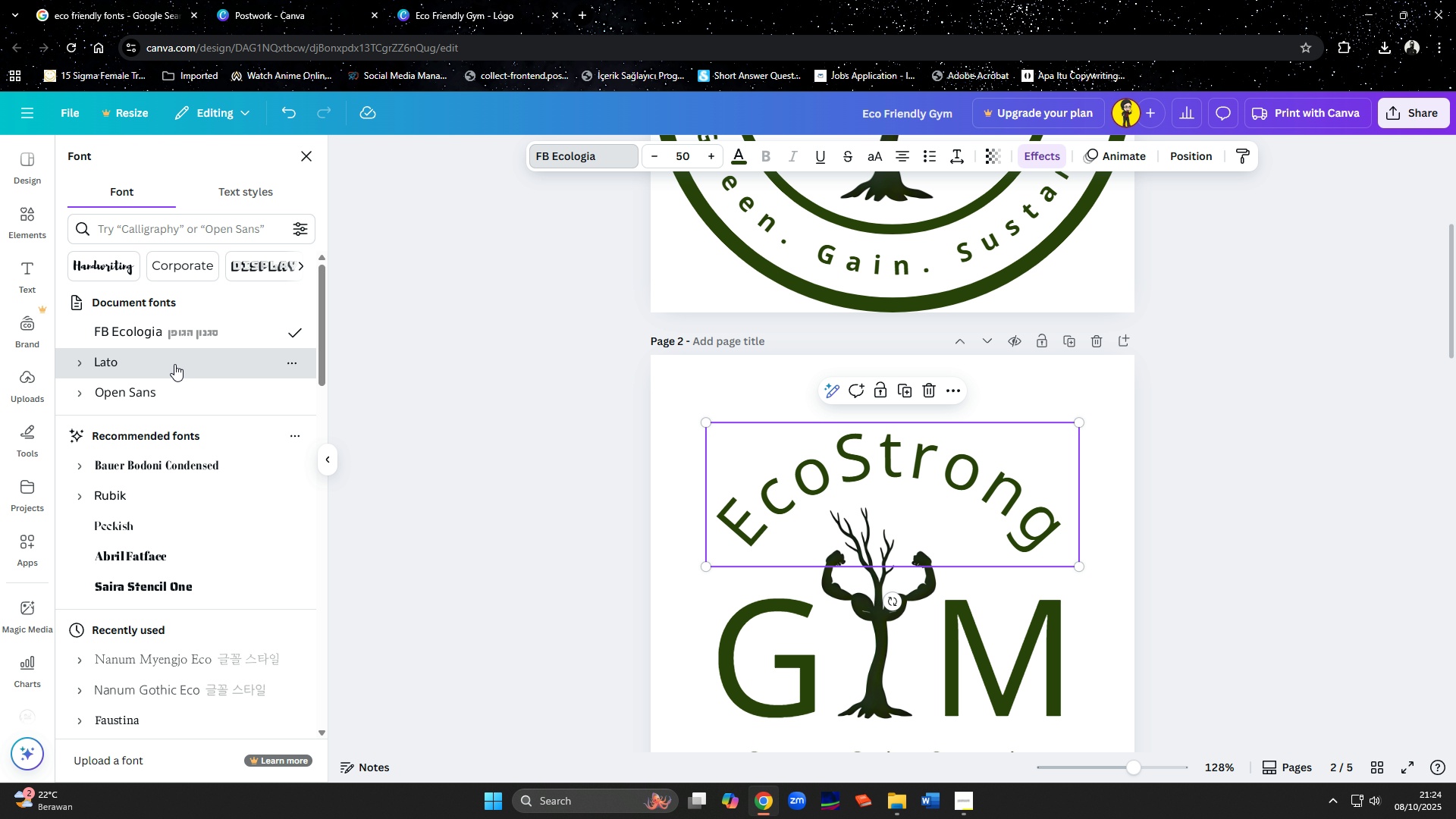 
left_click([174, 364])
 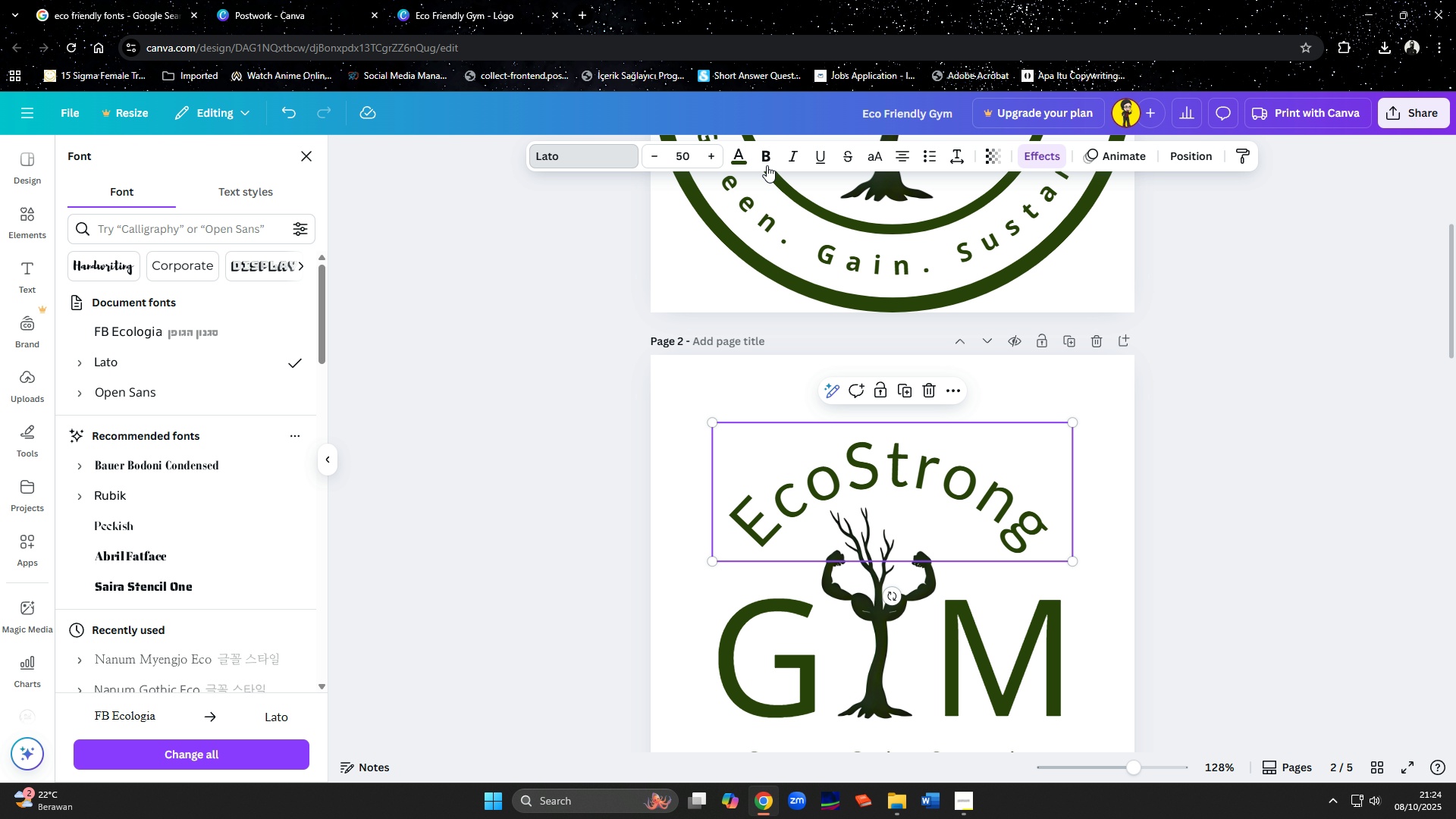 
left_click([755, 159])
 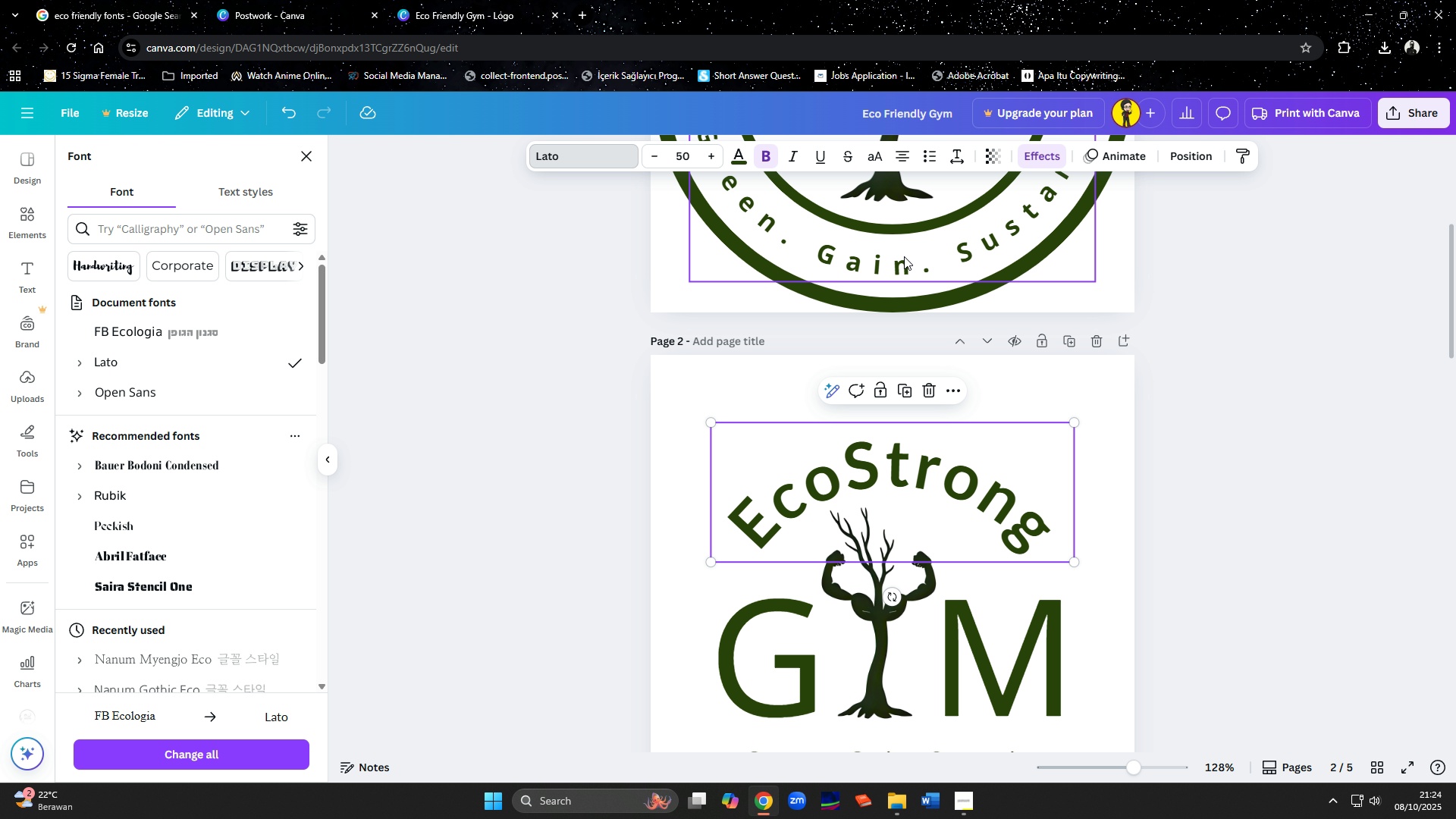 
left_click([1043, 156])
 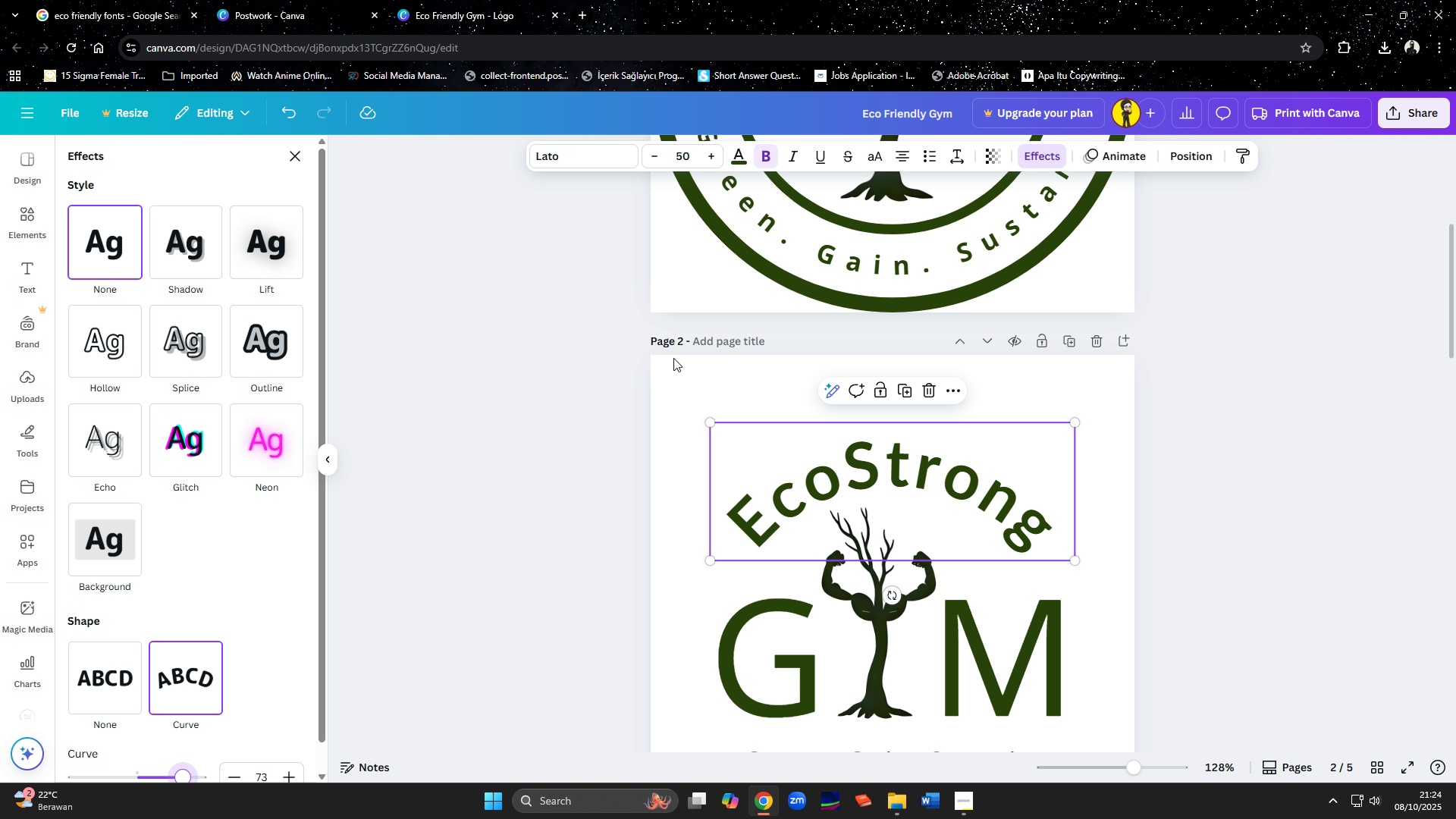 
wait(5.3)
 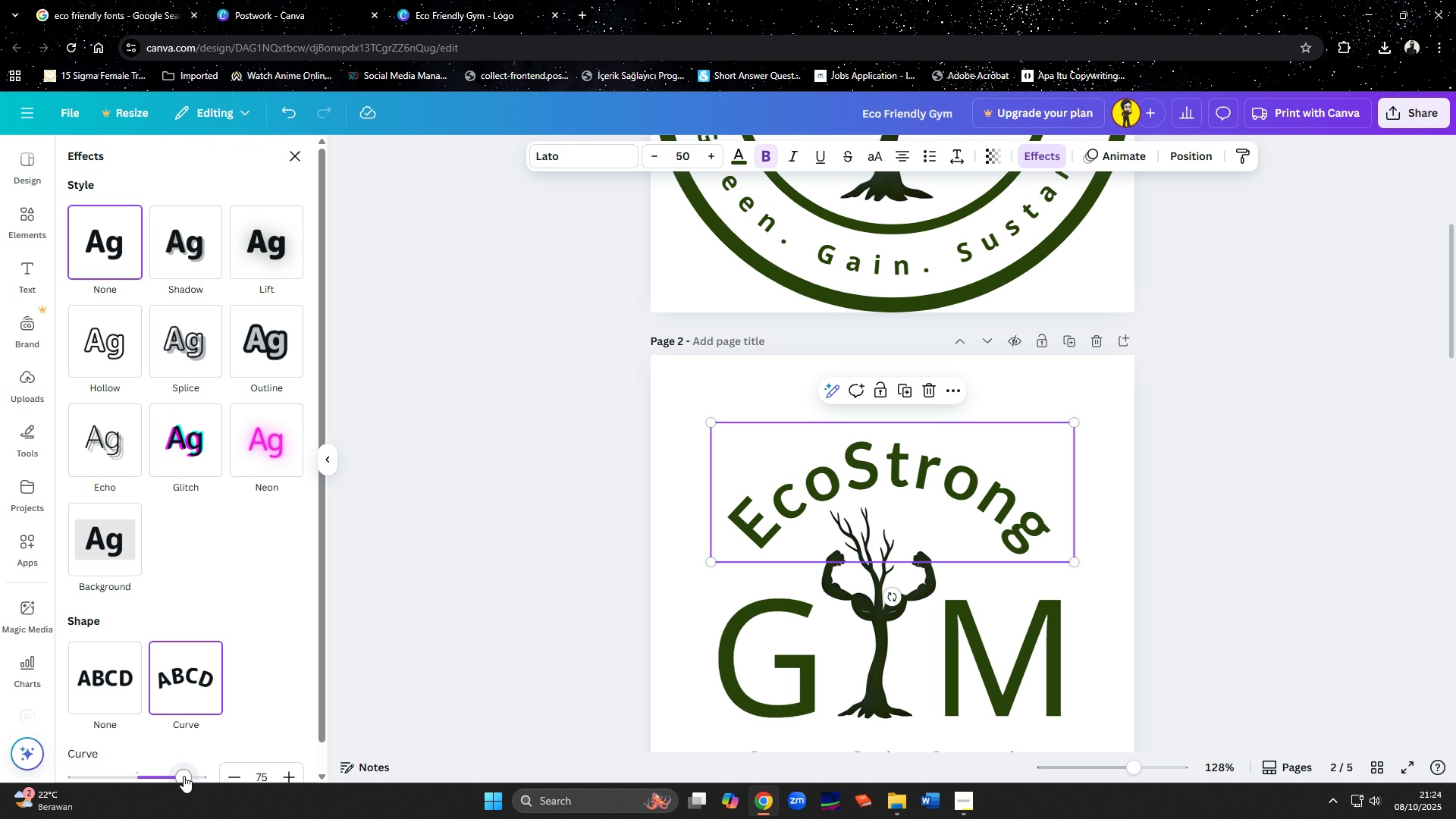 
left_click([960, 159])